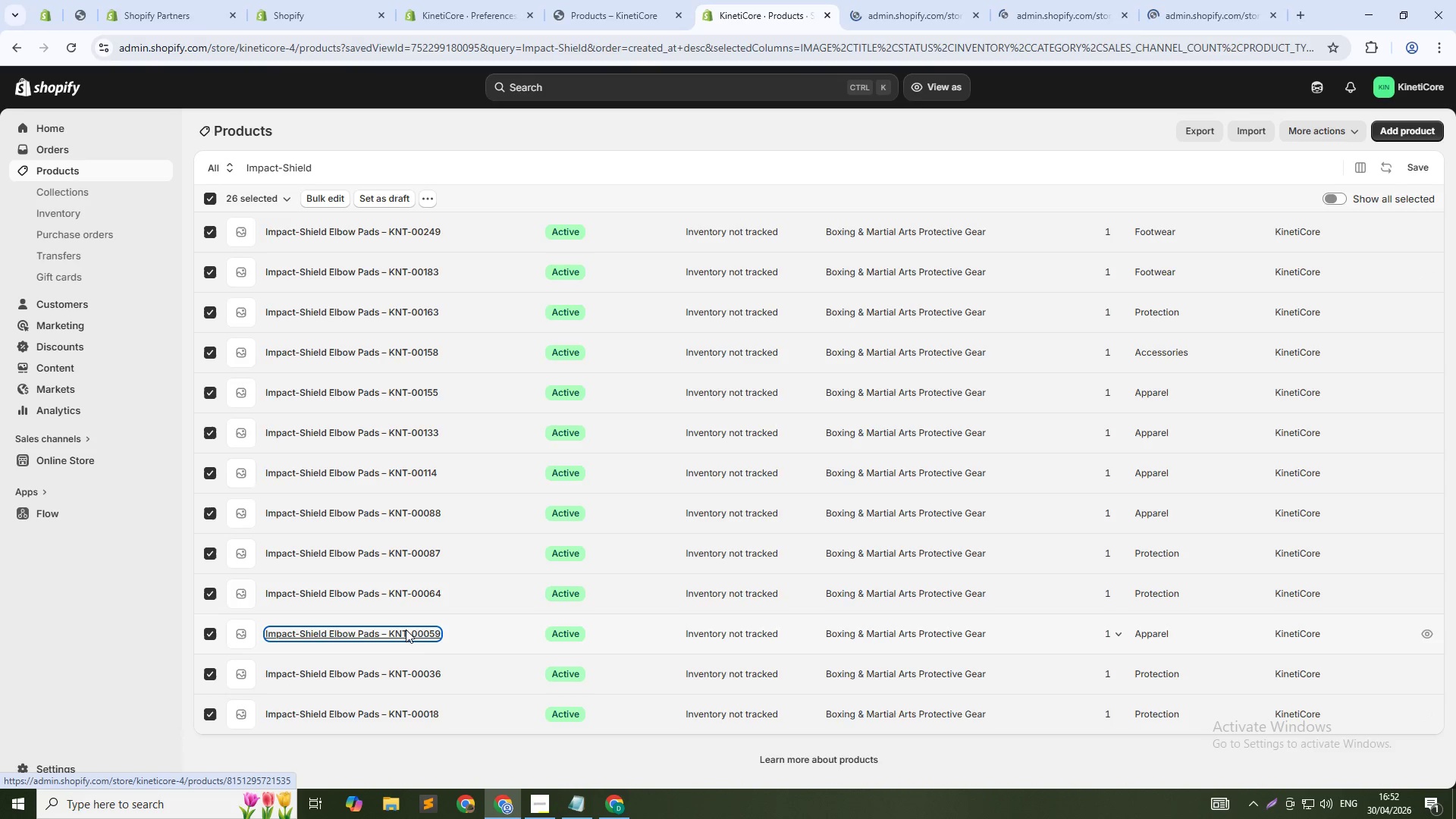 
hold_key(key=ControlLeft, duration=1.51)
left_click([395, 592])
 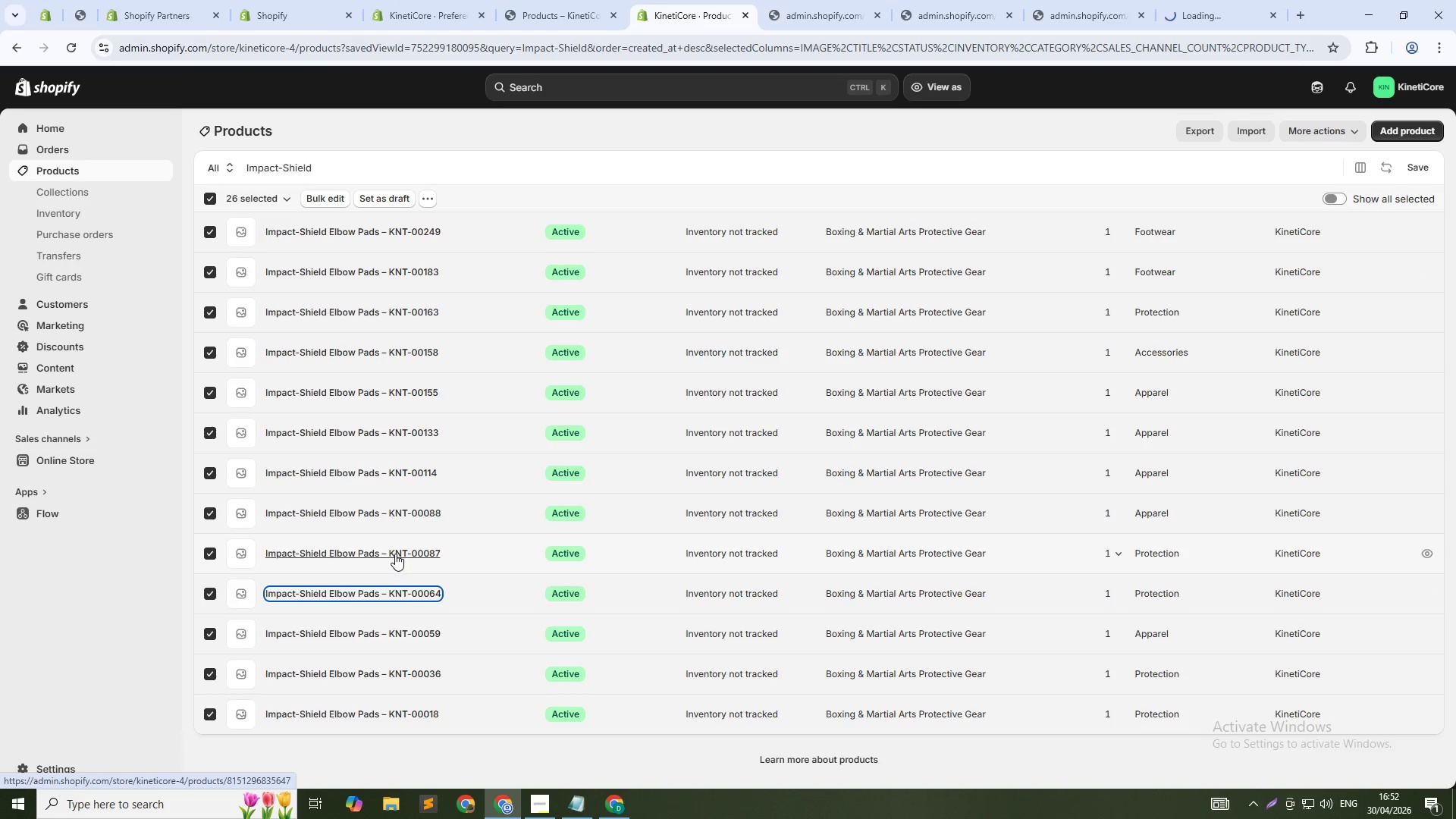 
left_click([395, 554])
 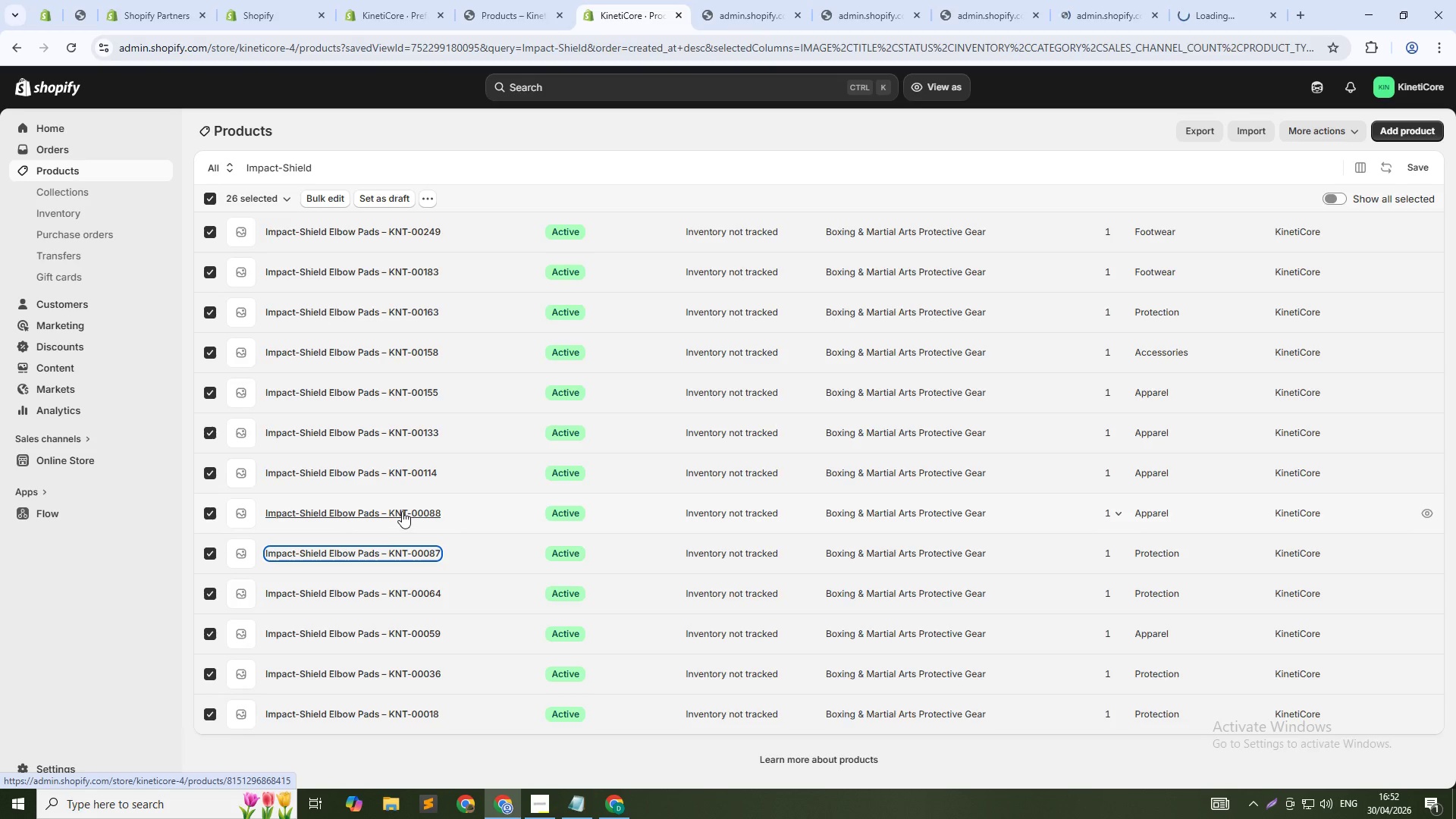 
left_click([402, 511])
 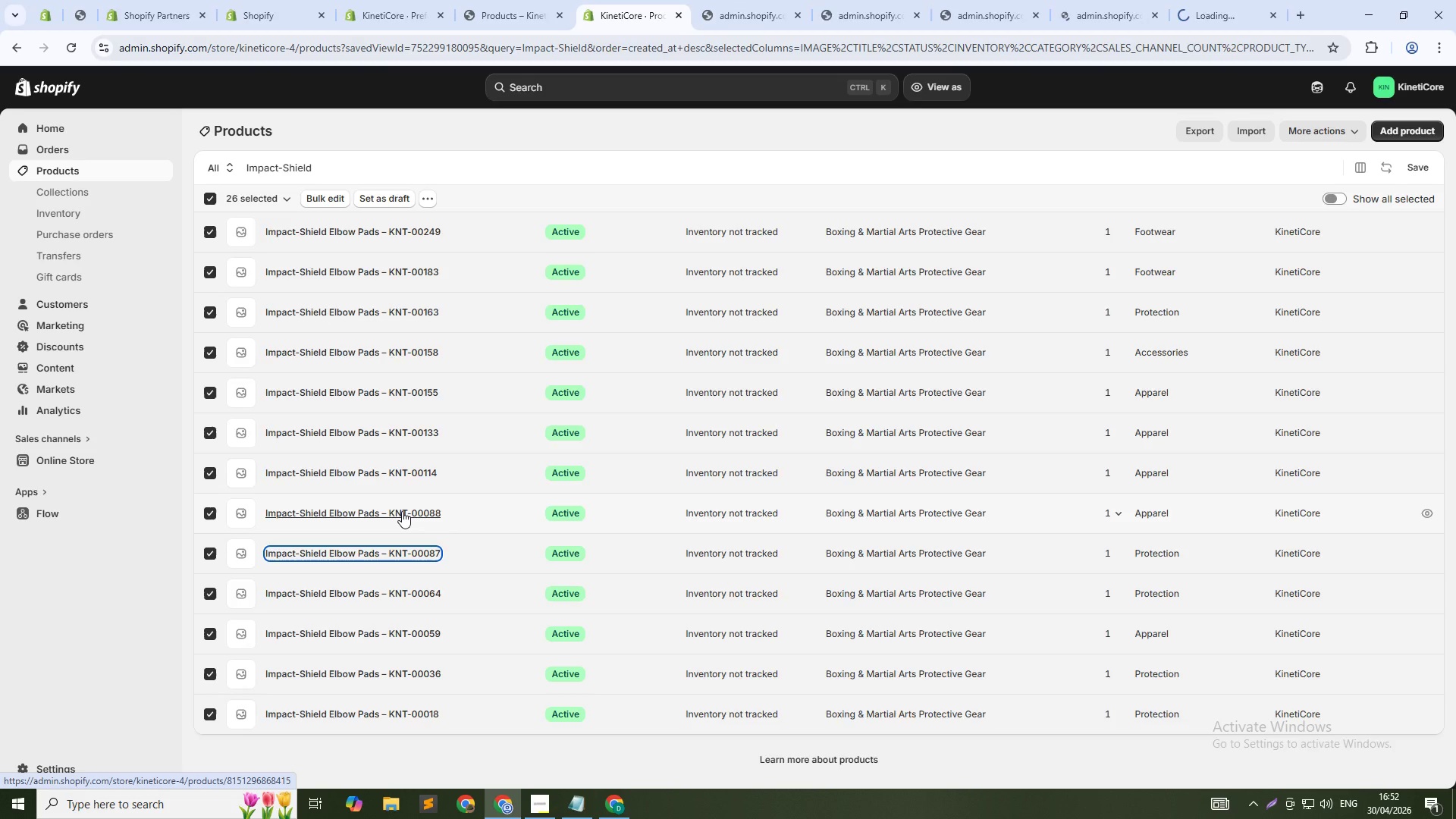 
hold_key(key=ControlLeft, duration=1.53)
left_click([408, 471])
 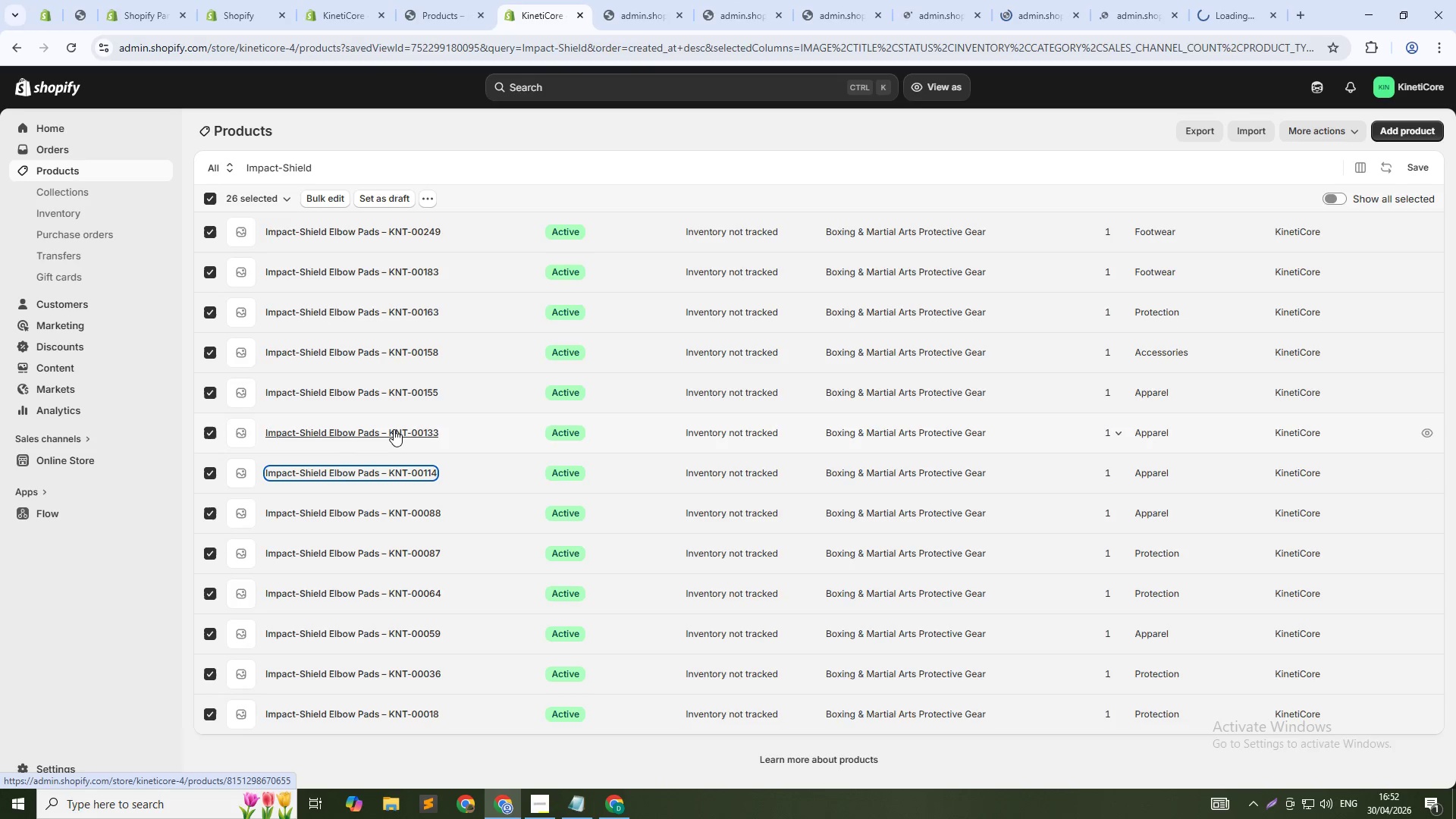 
hold_key(key=ControlLeft, duration=1.51)
left_click([394, 428])
 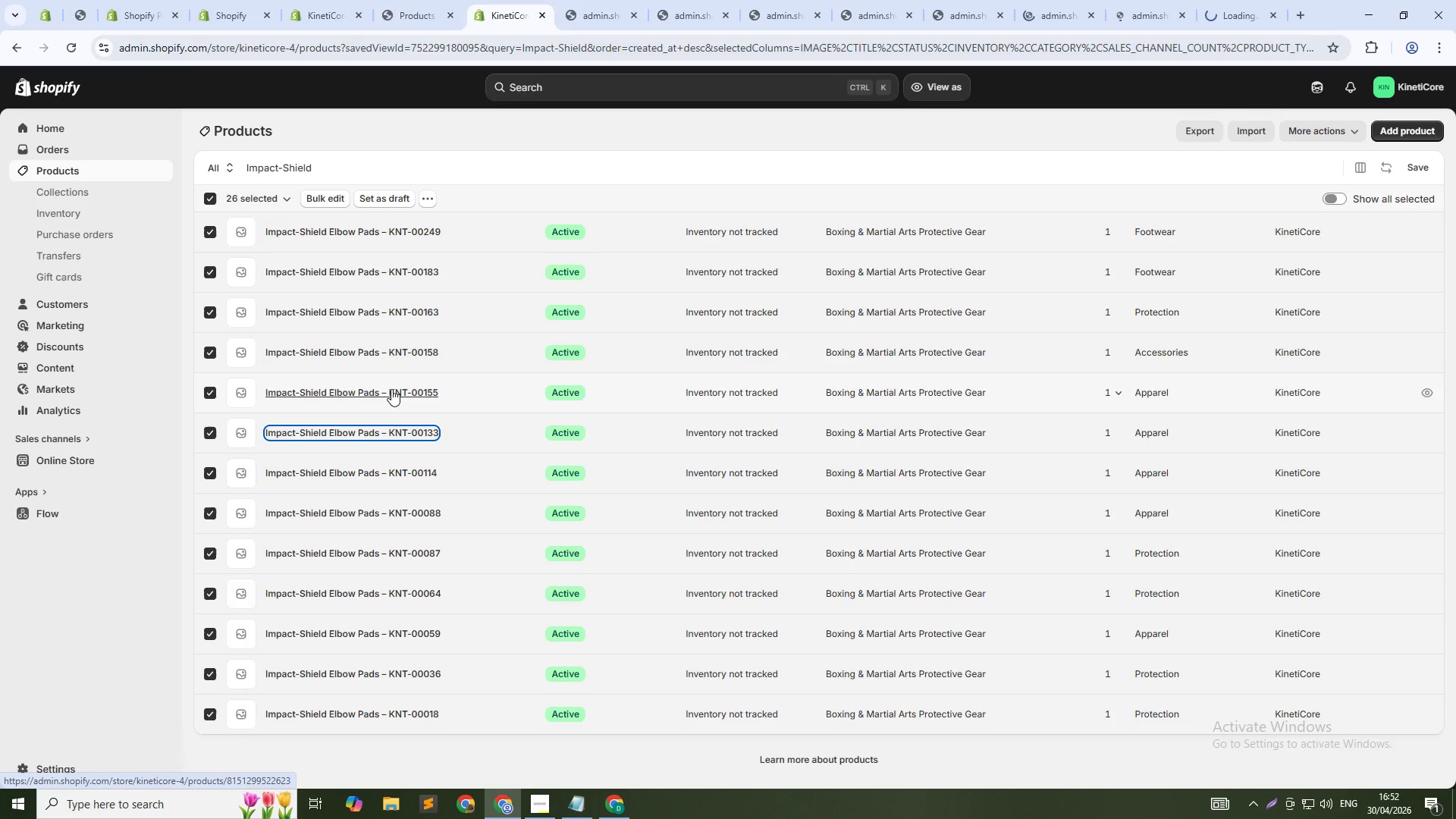 
left_click([391, 389])
 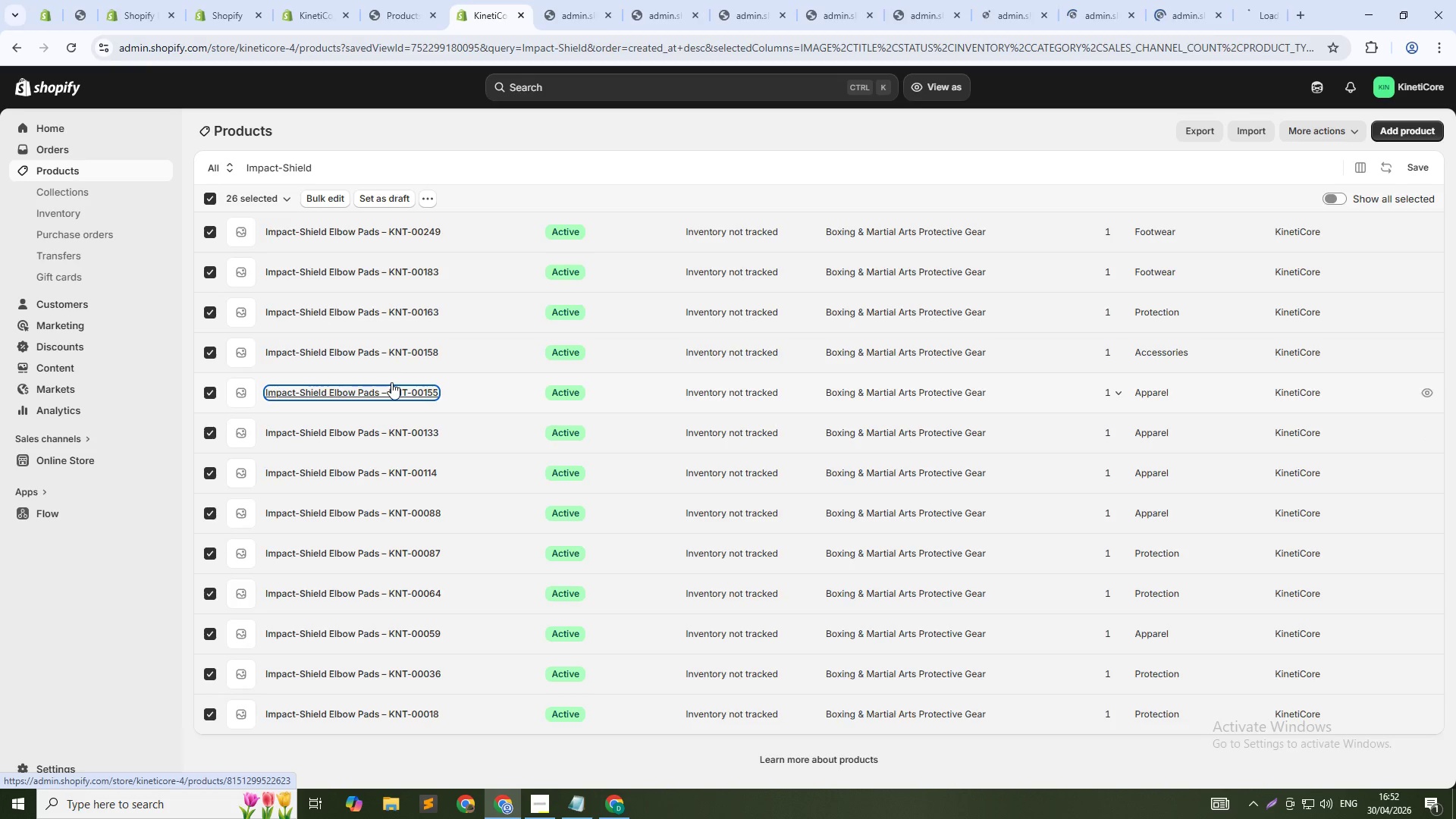 
hold_key(key=ControlLeft, duration=1.52)
left_click([391, 355])
 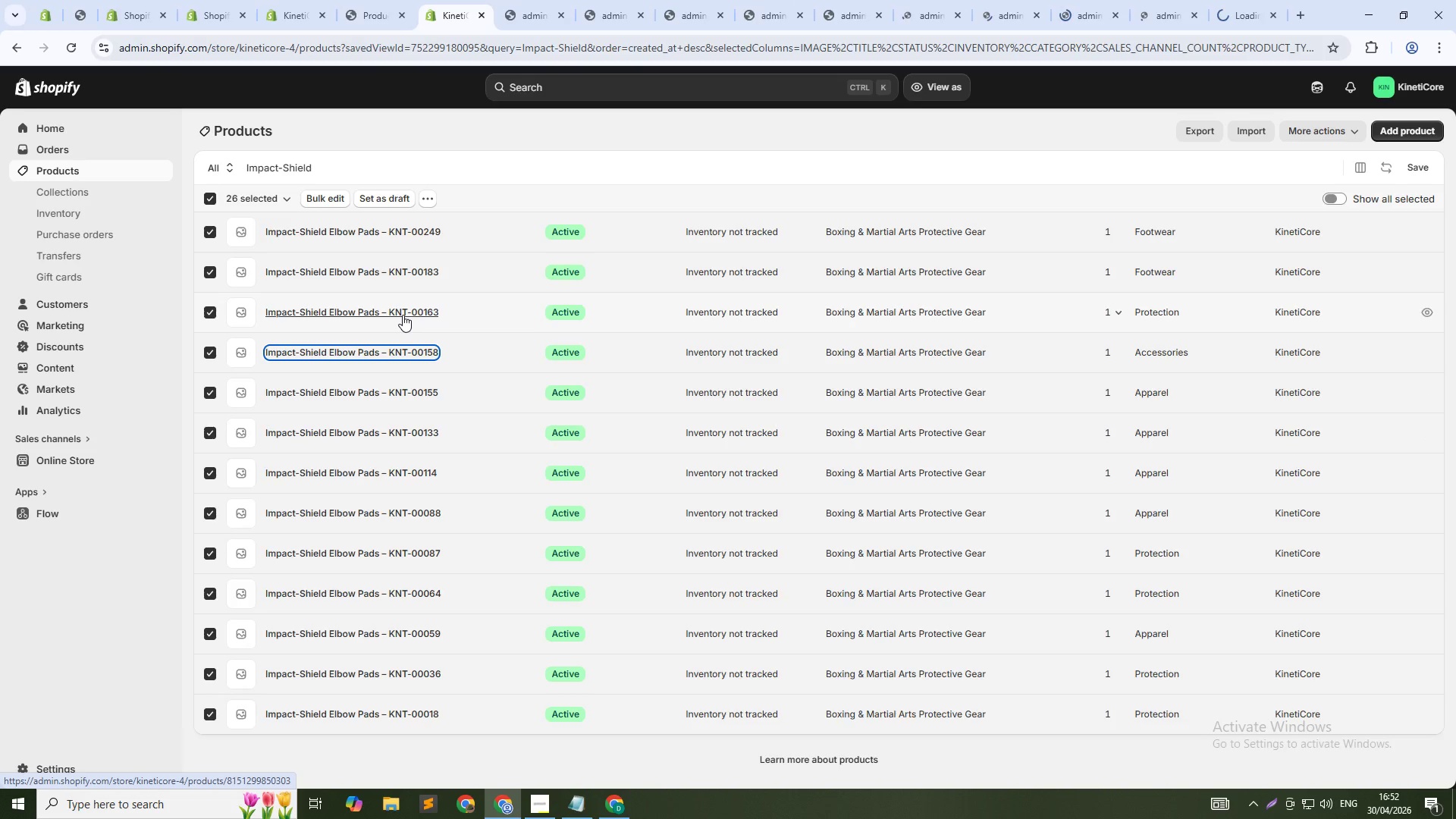 
left_click([403, 315])
 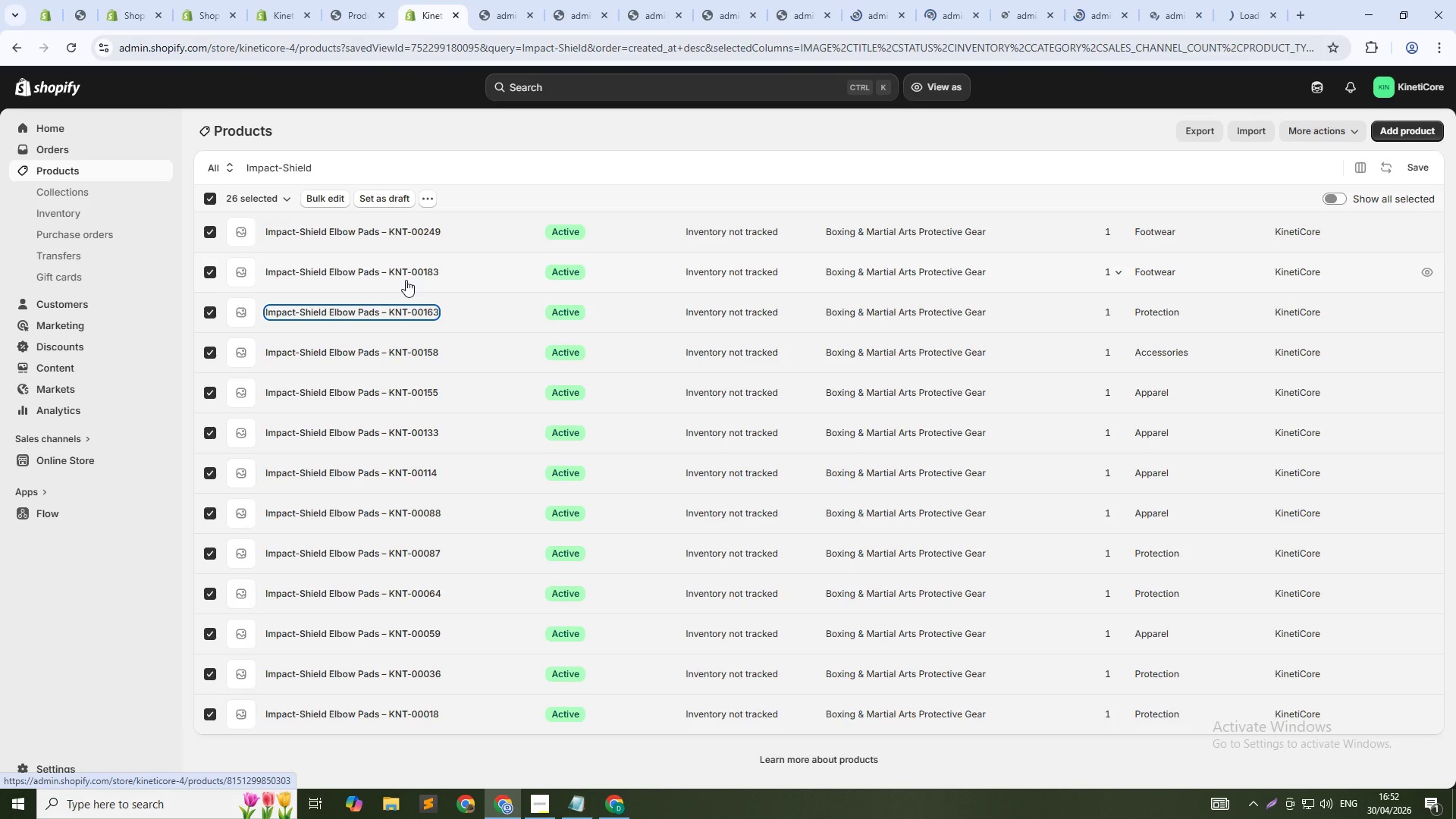 
hold_key(key=ControlLeft, duration=1.42)
left_click([406, 273])
 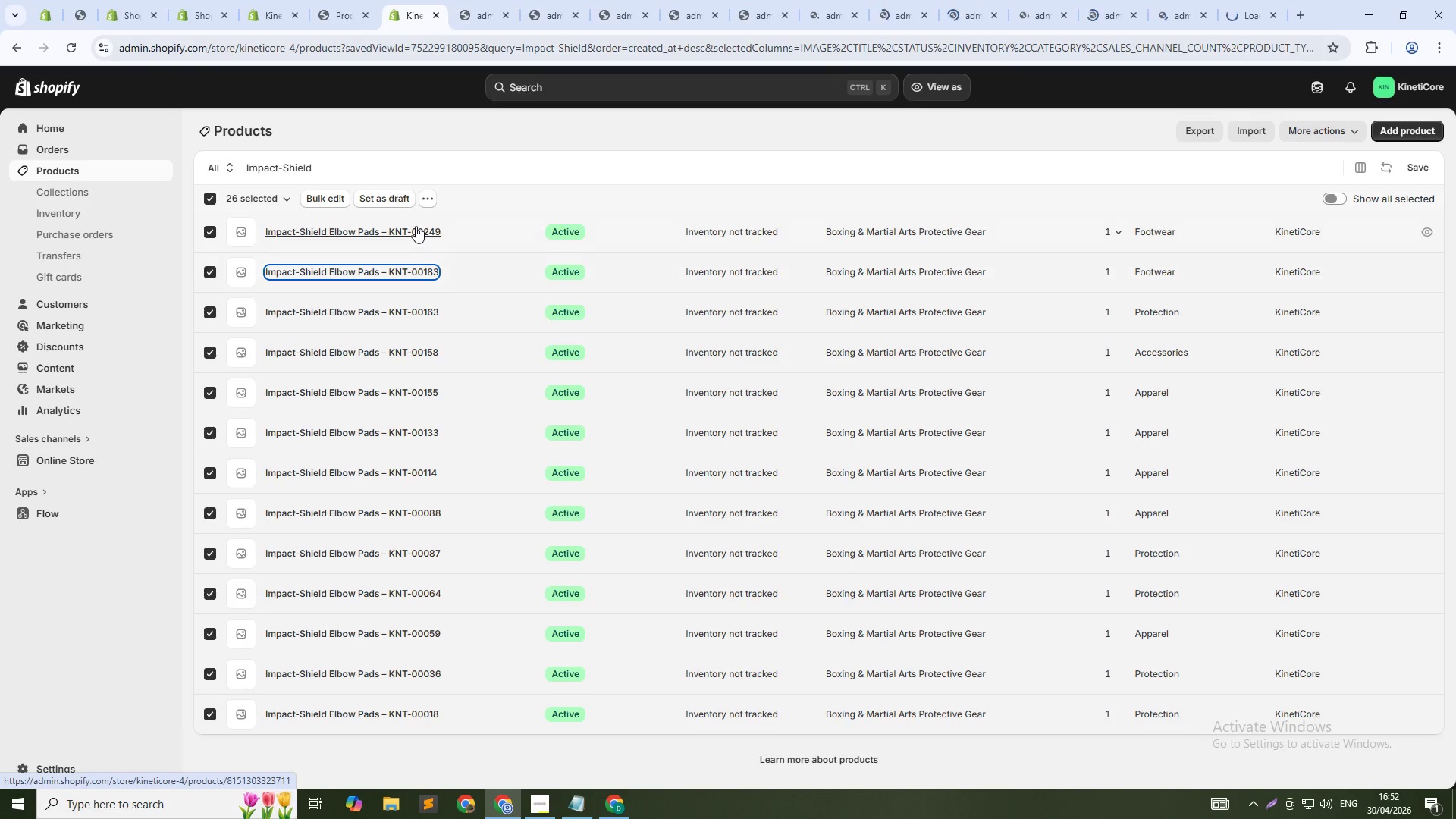 
left_click([416, 226])
 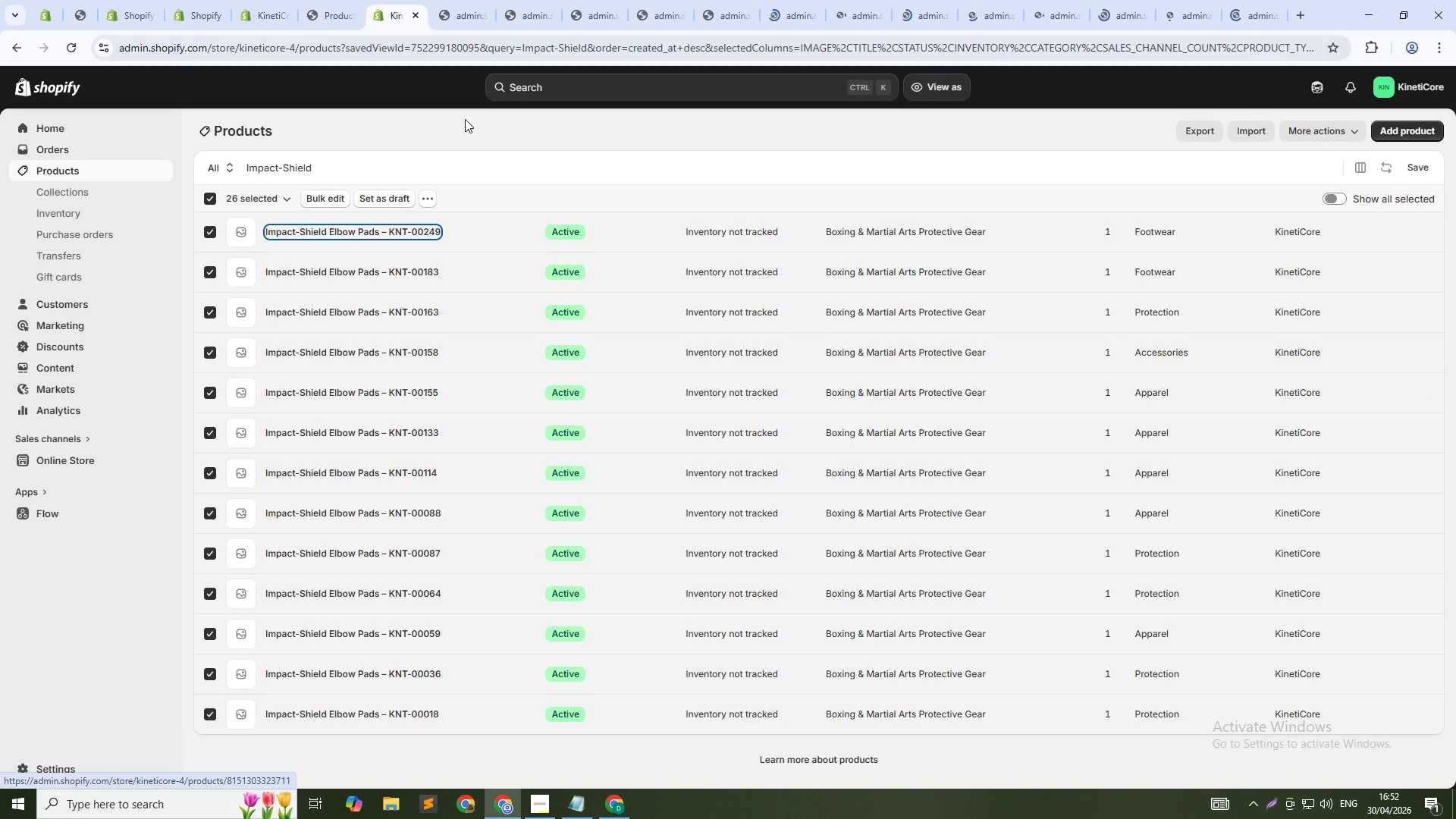 
left_click([464, 0])
 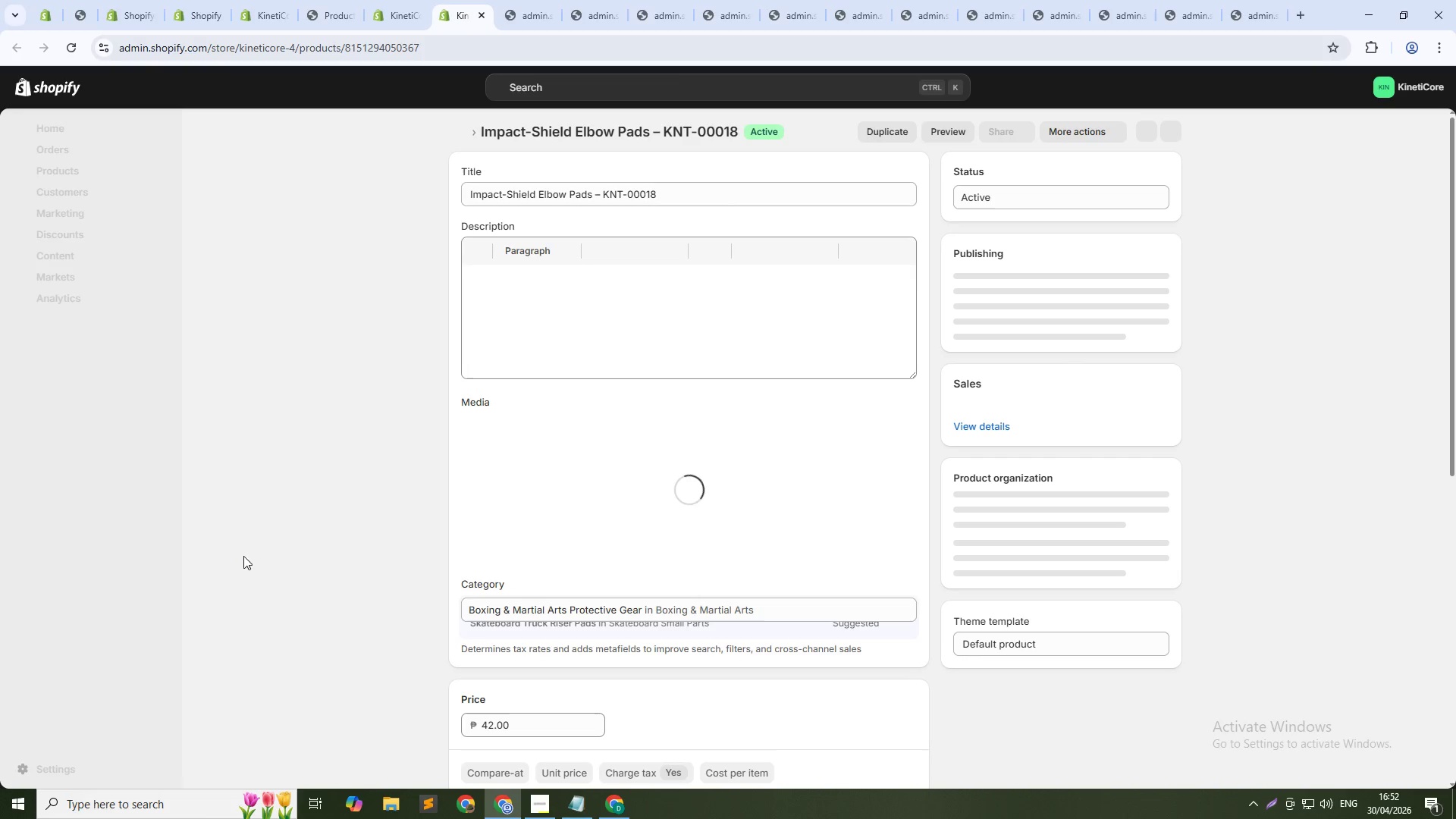 
wait(7.59)
 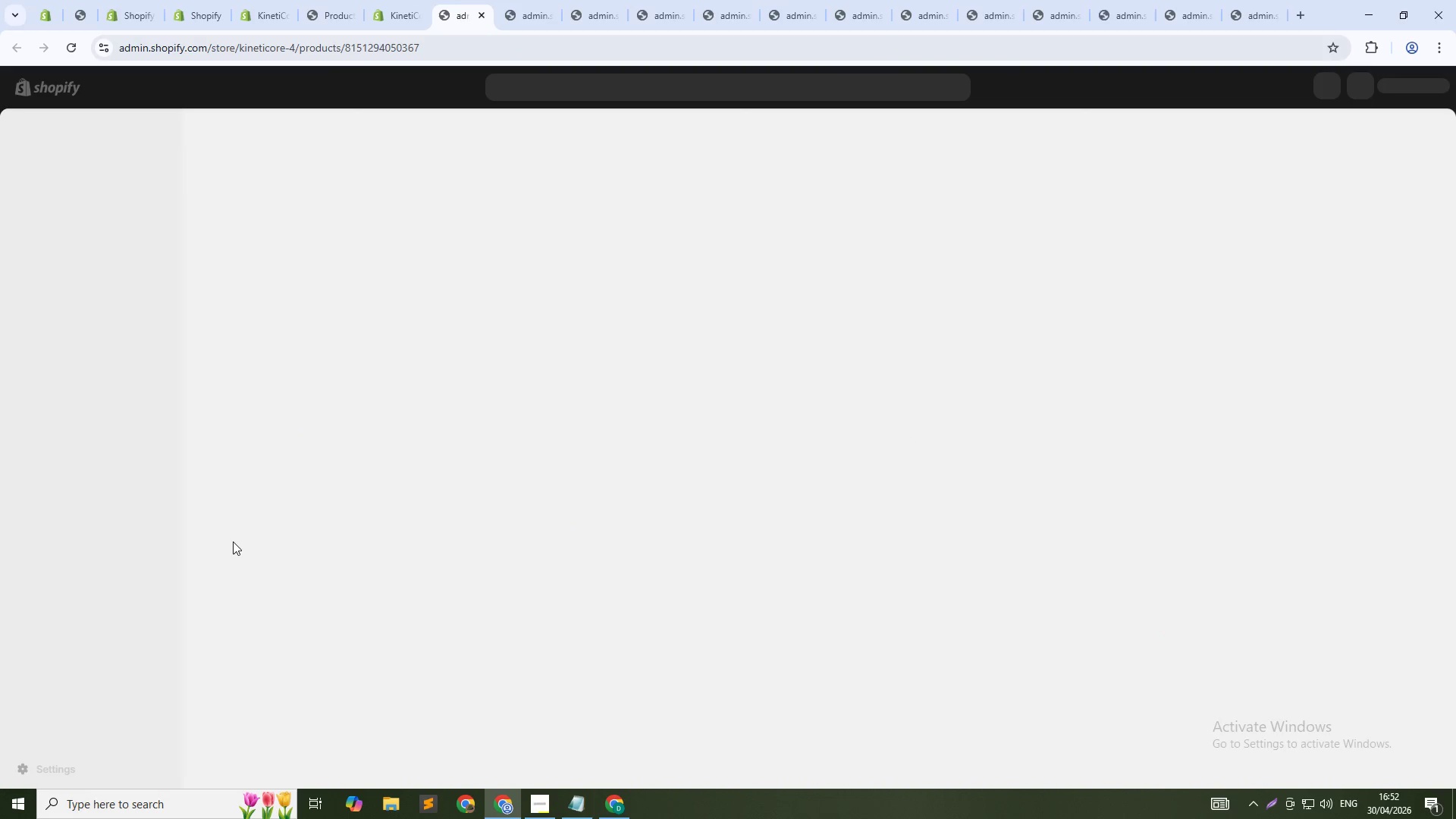 
left_click([619, 304])
 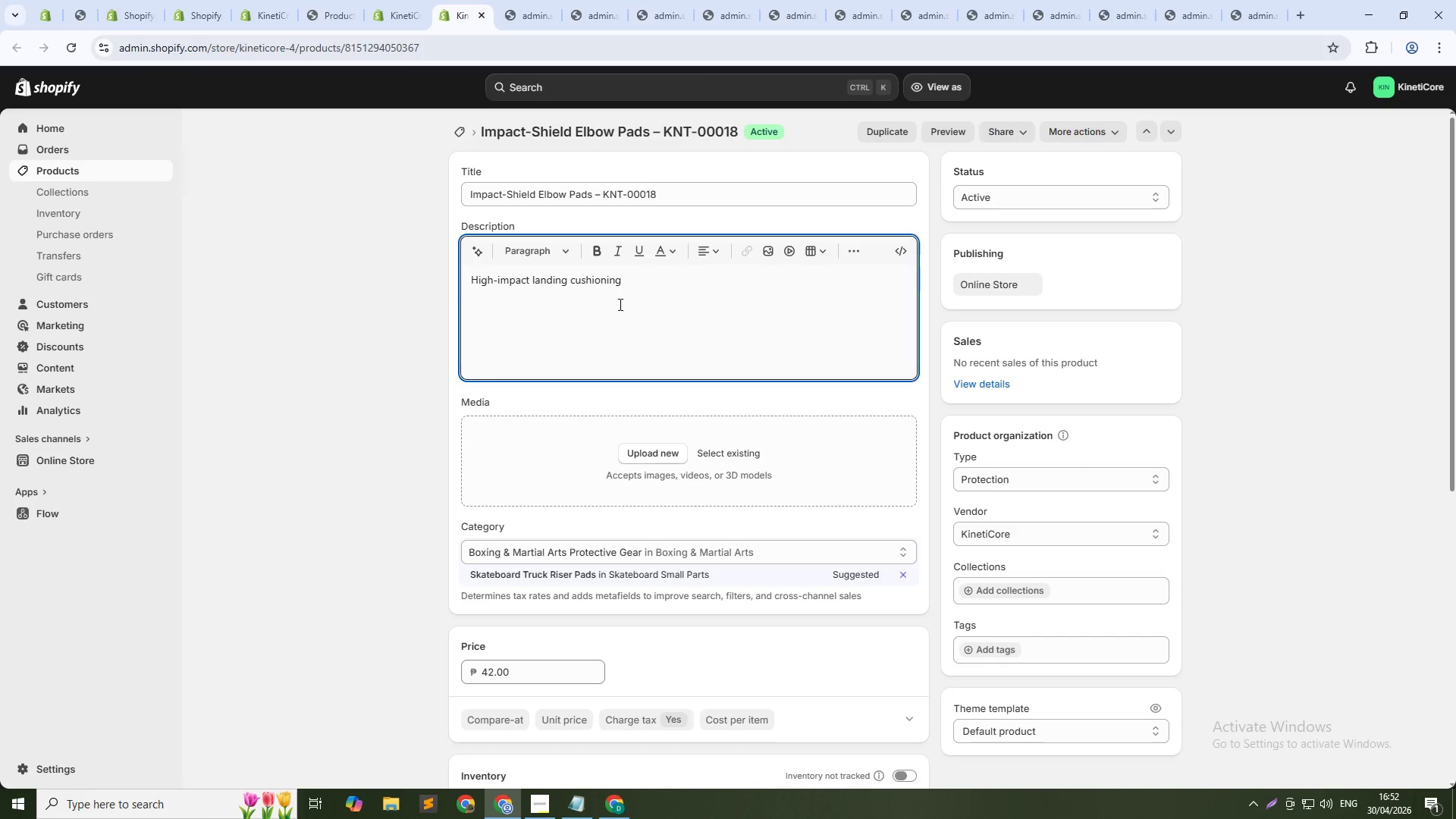 
key(Control+A)
 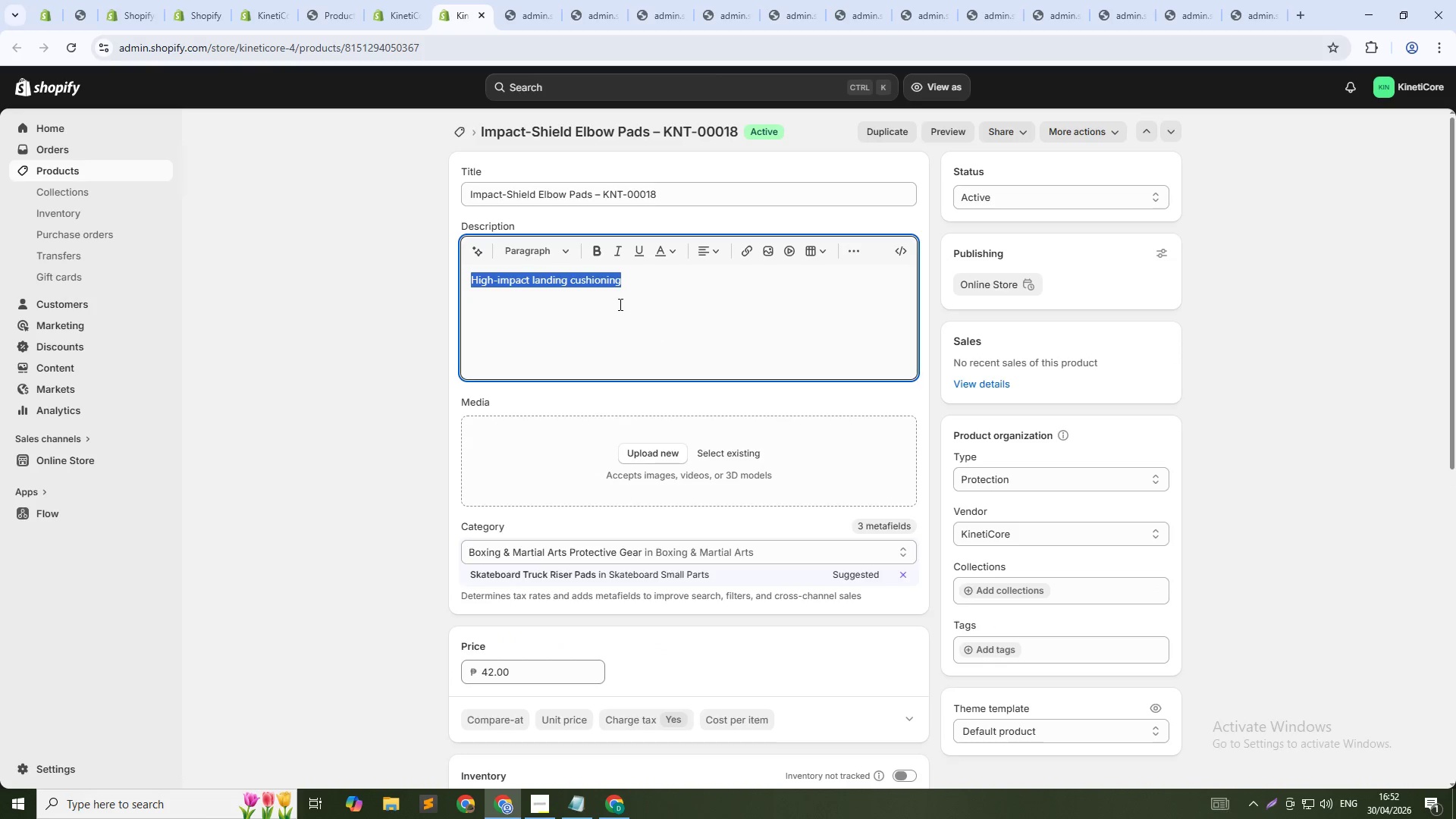 
type(Impact-Shield Elbow Pads Protect your elbows during slides, floow)
key(Backspace)
type(rwork, and accidental impacts. The gel cushioning absorbs shock from repeated contect during explosive movements. Anotomic countour follows the natural shape of your elbow. Breathable fabric prevents sweat buildup. Built for tricking athletes who train power moves and transitions.)
 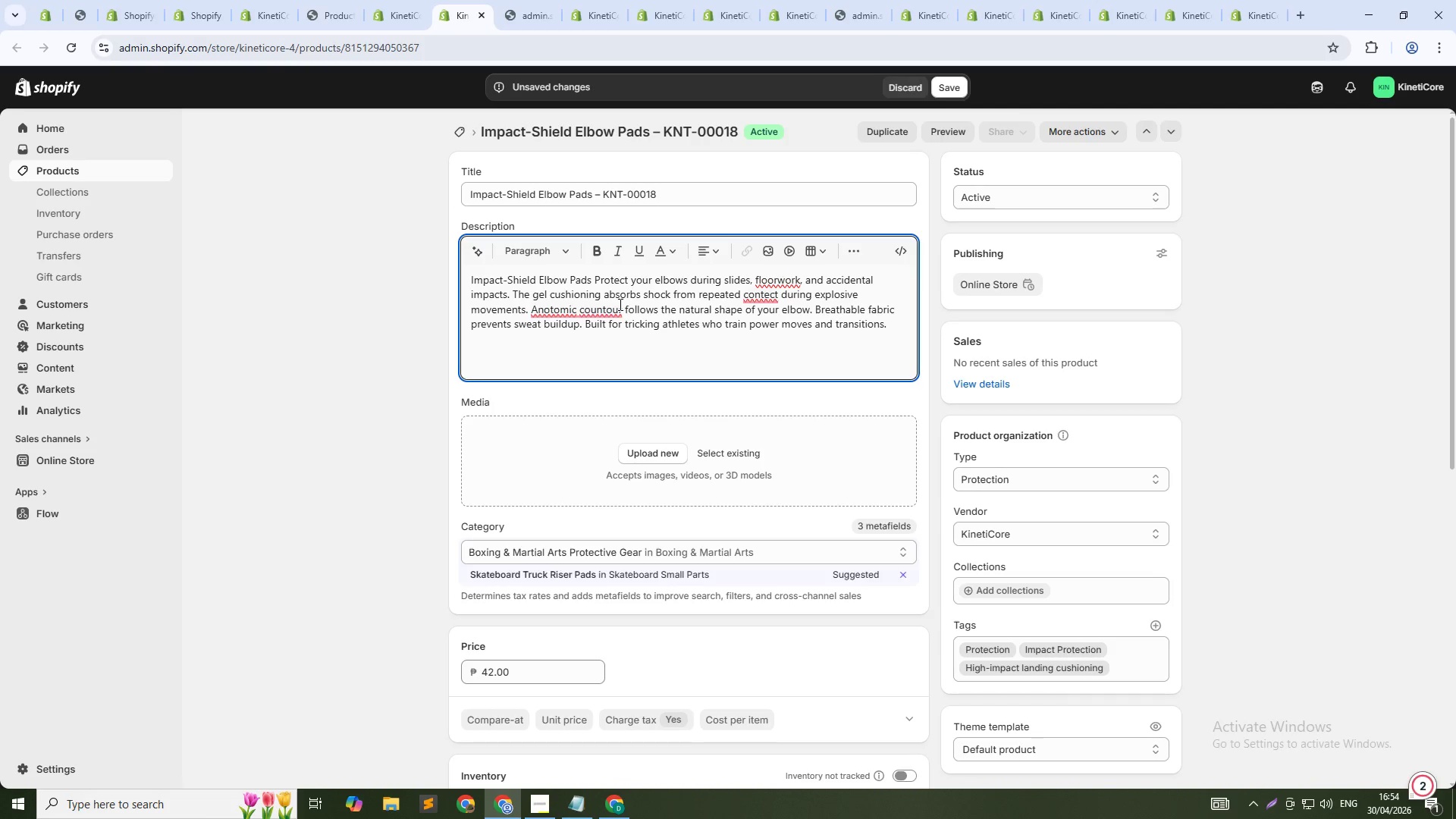 
mouse_move([616, 326])
 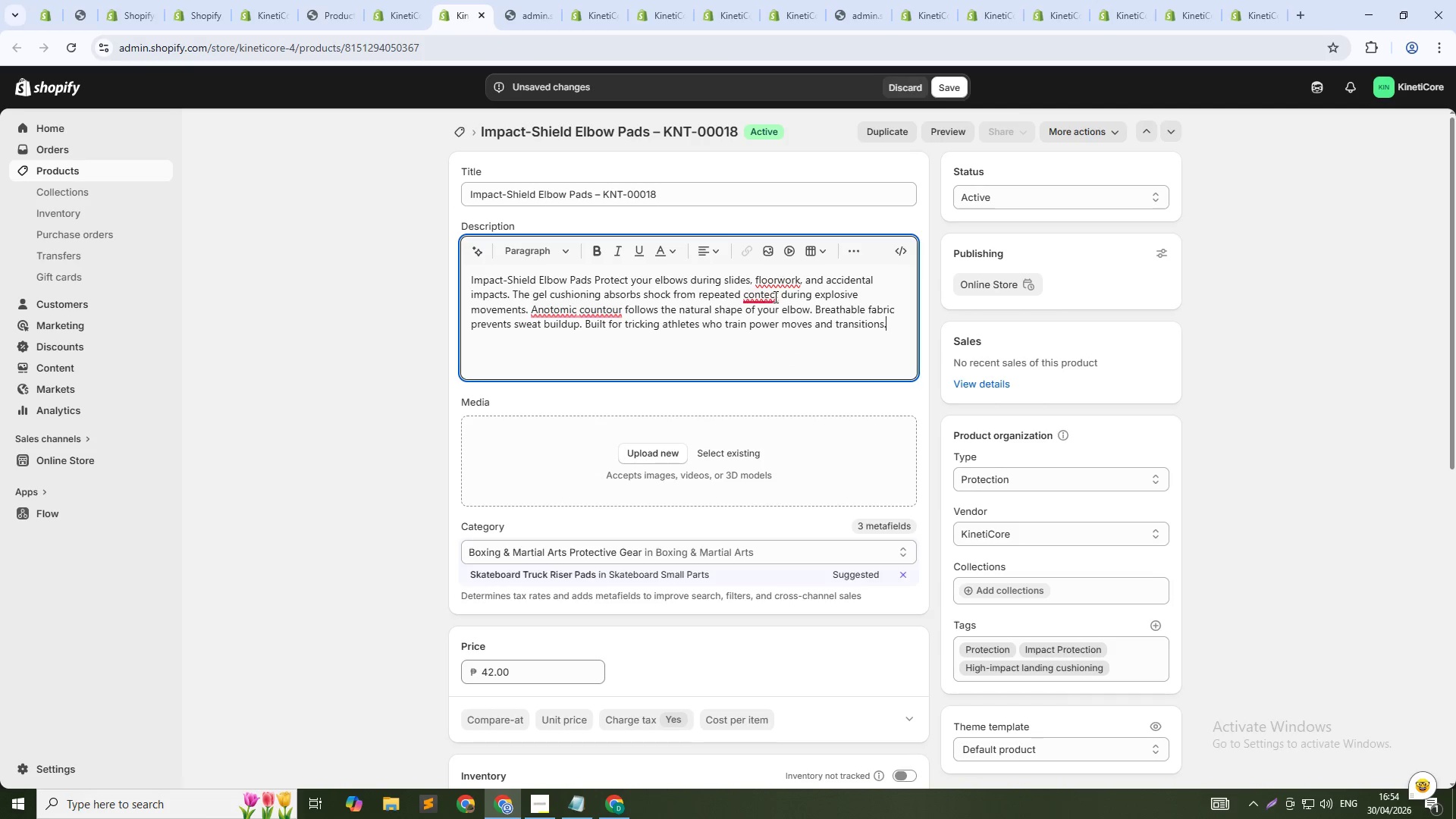 
left_click([765, 293])
 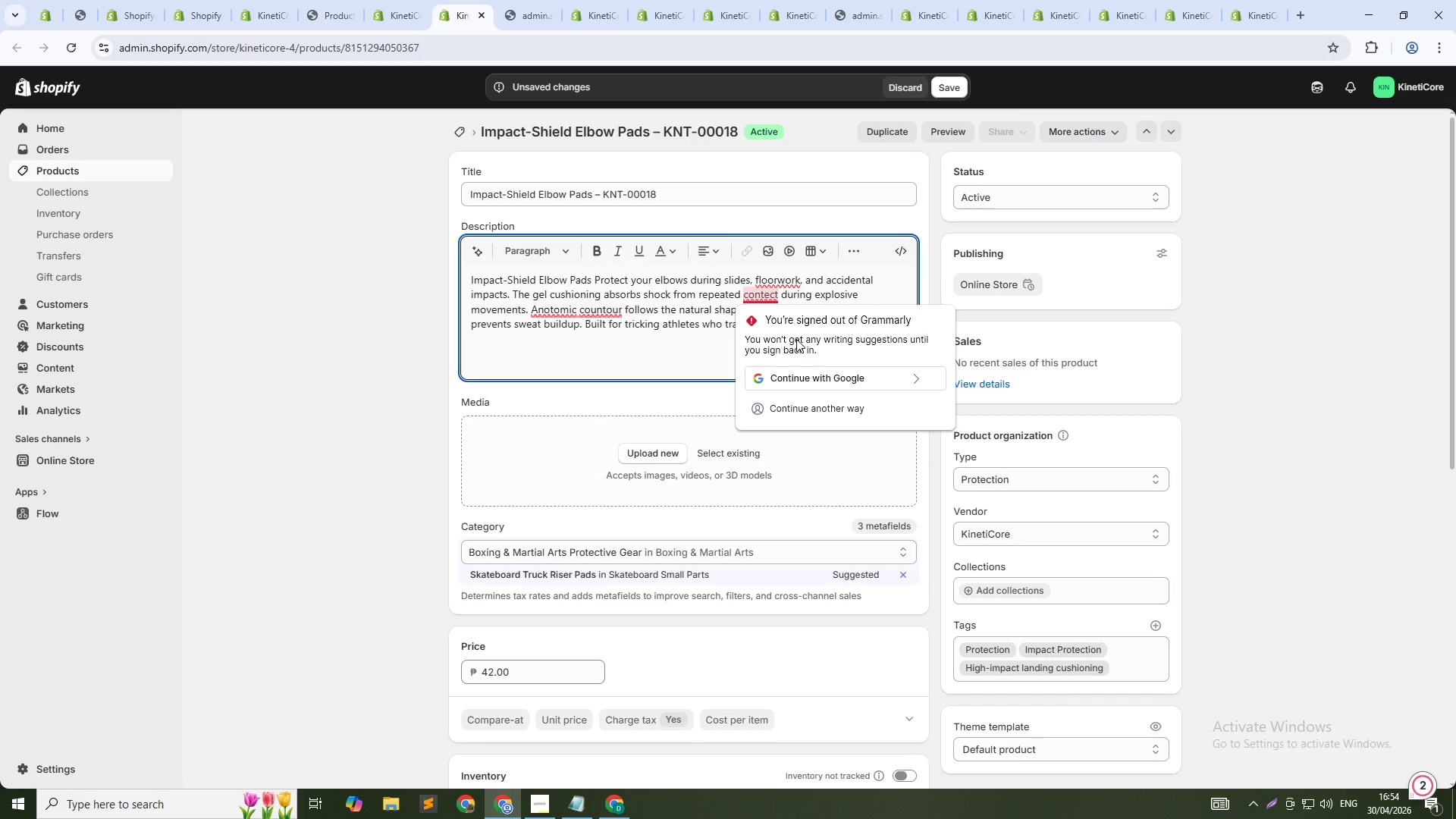 
key(ArrowDown)
 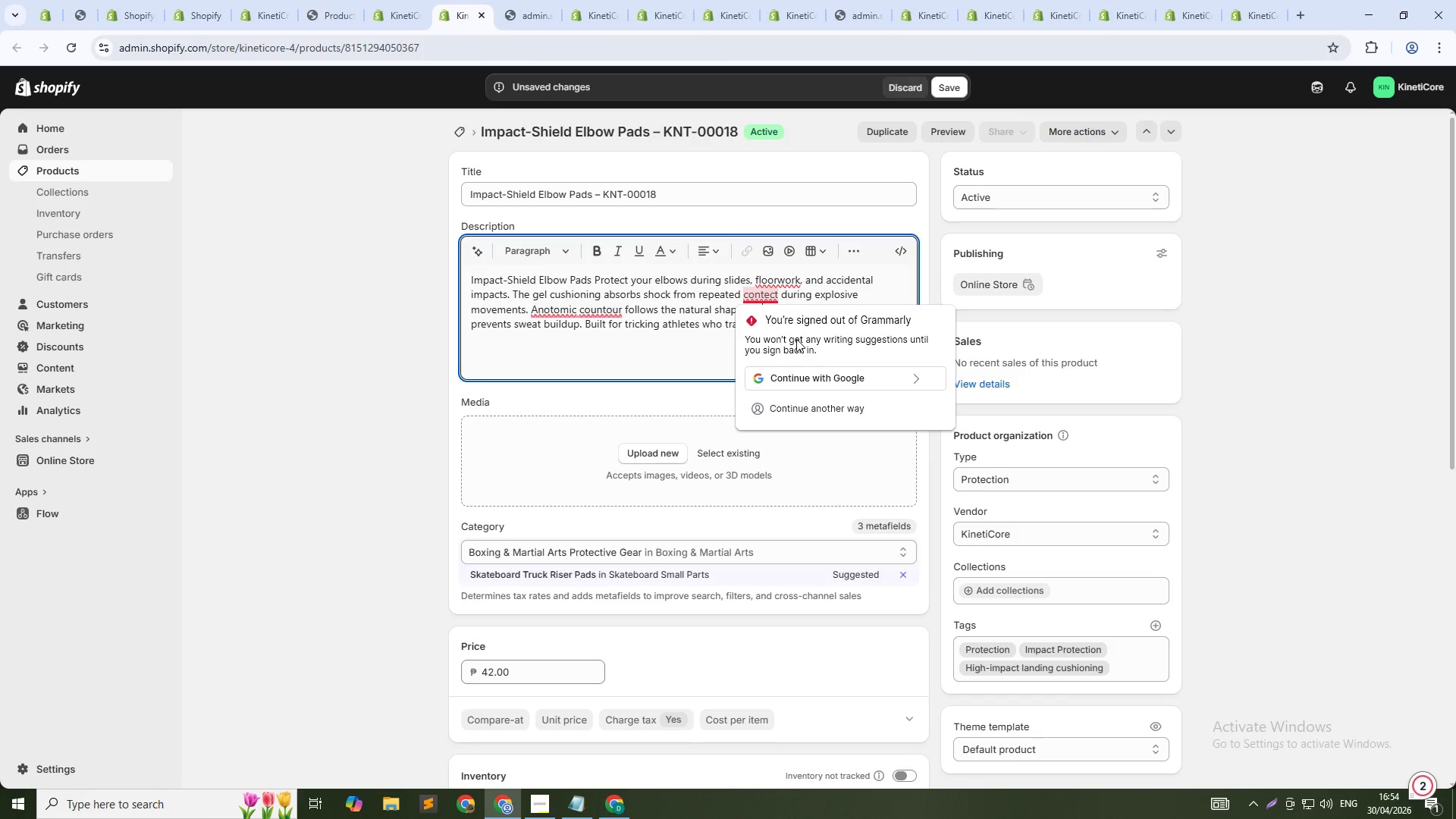 
key(ArrowRight)
 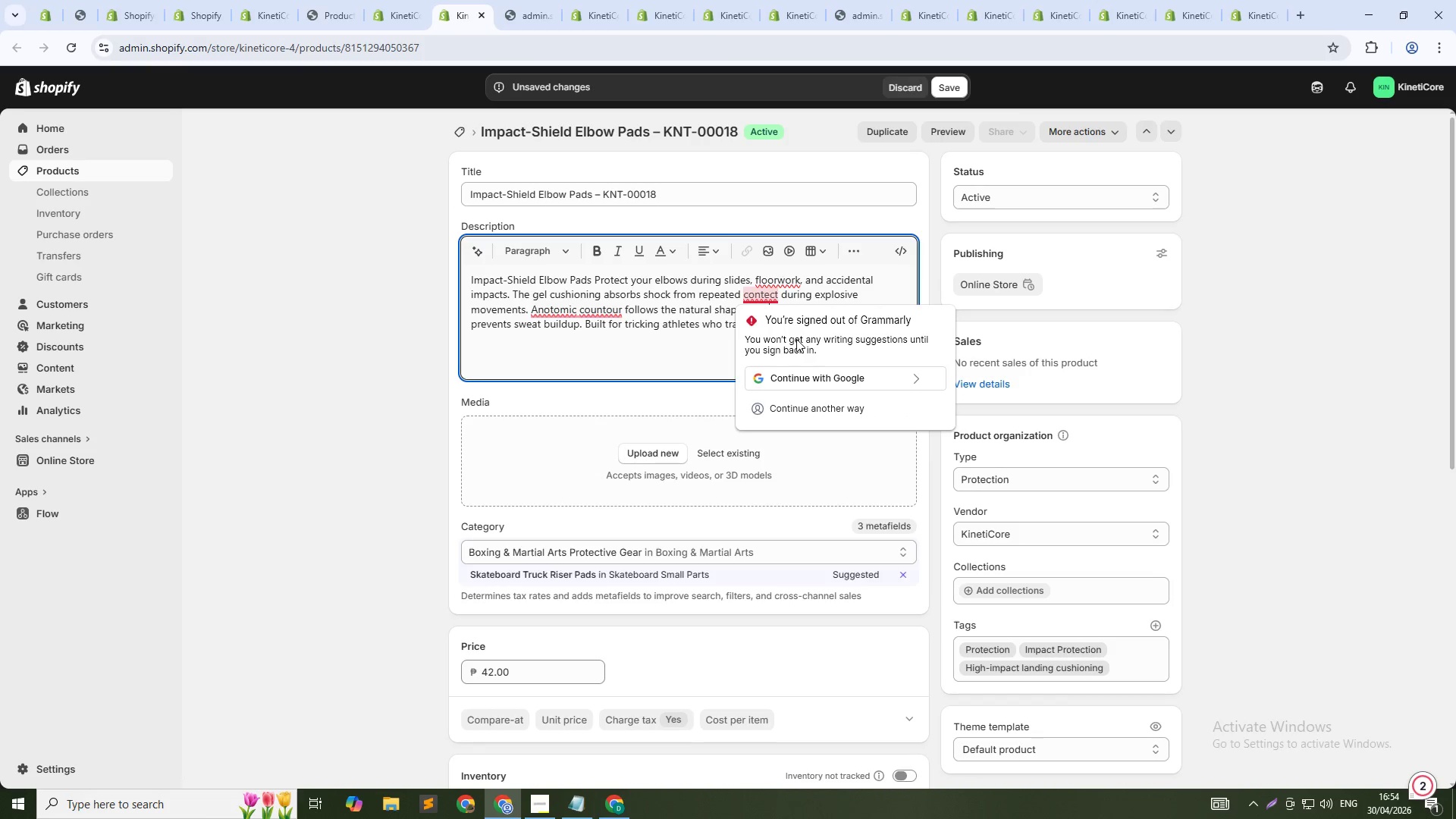 
key(Backspace)
 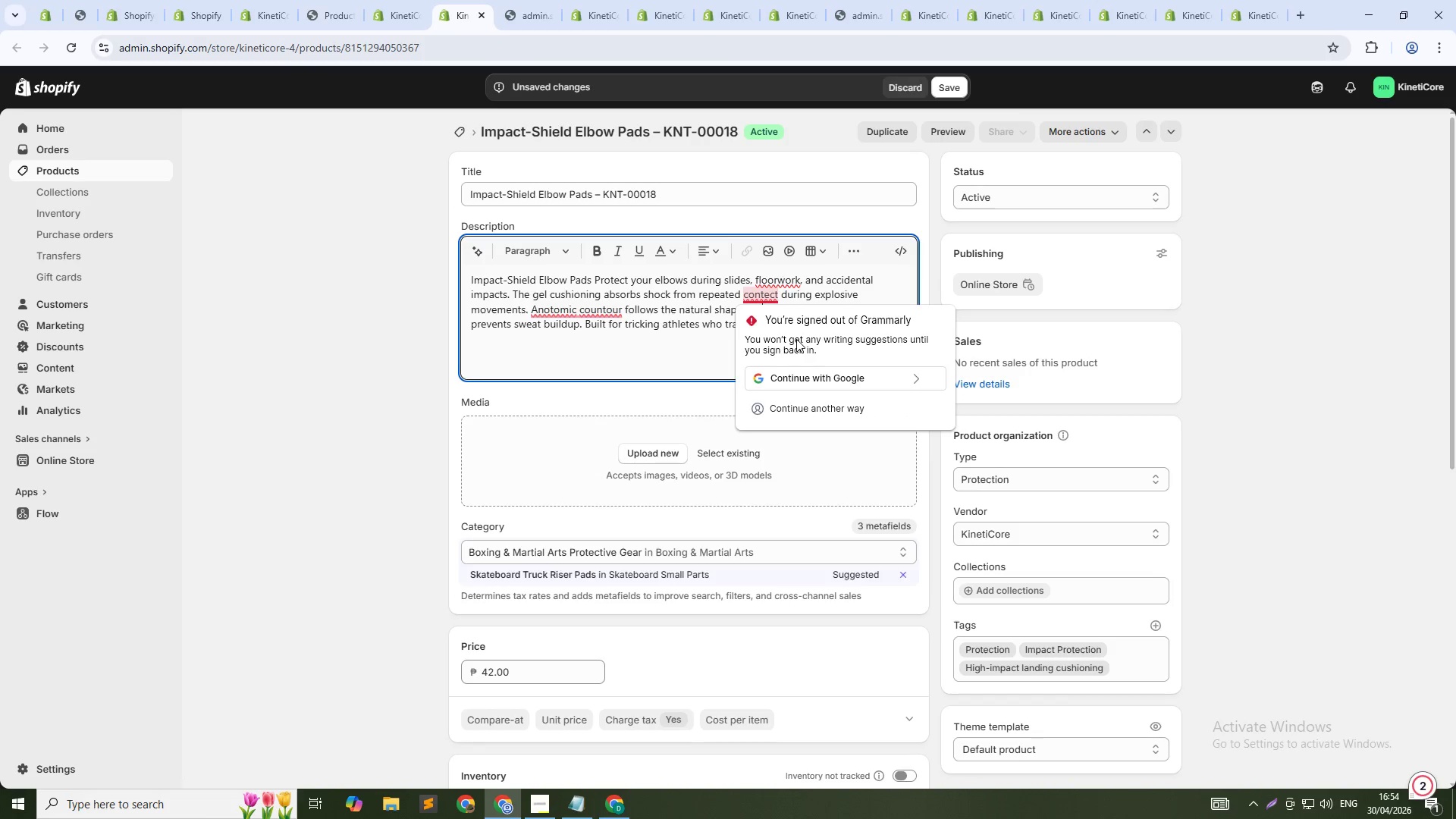 
key(A)
 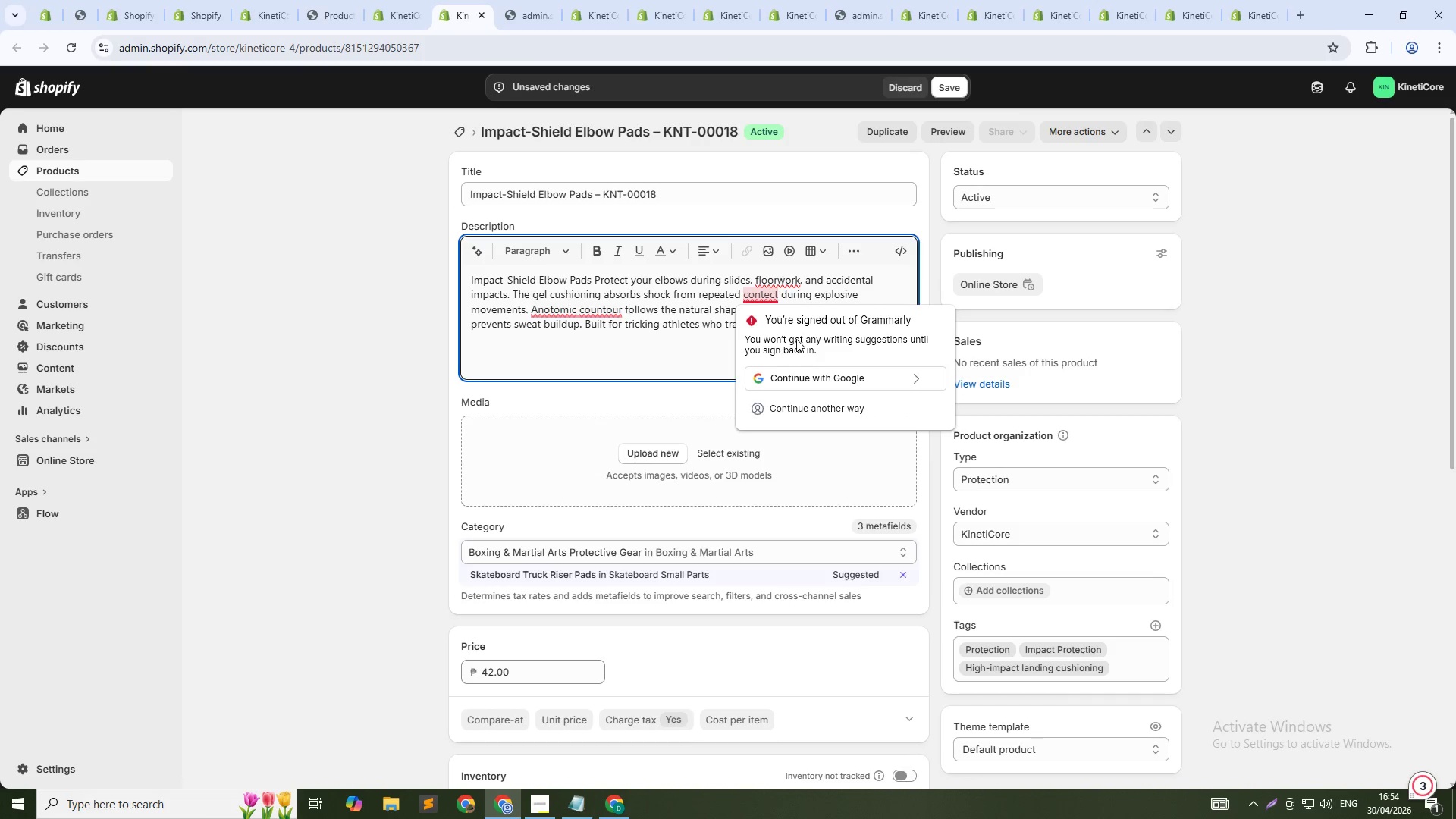 
left_click([717, 357])
 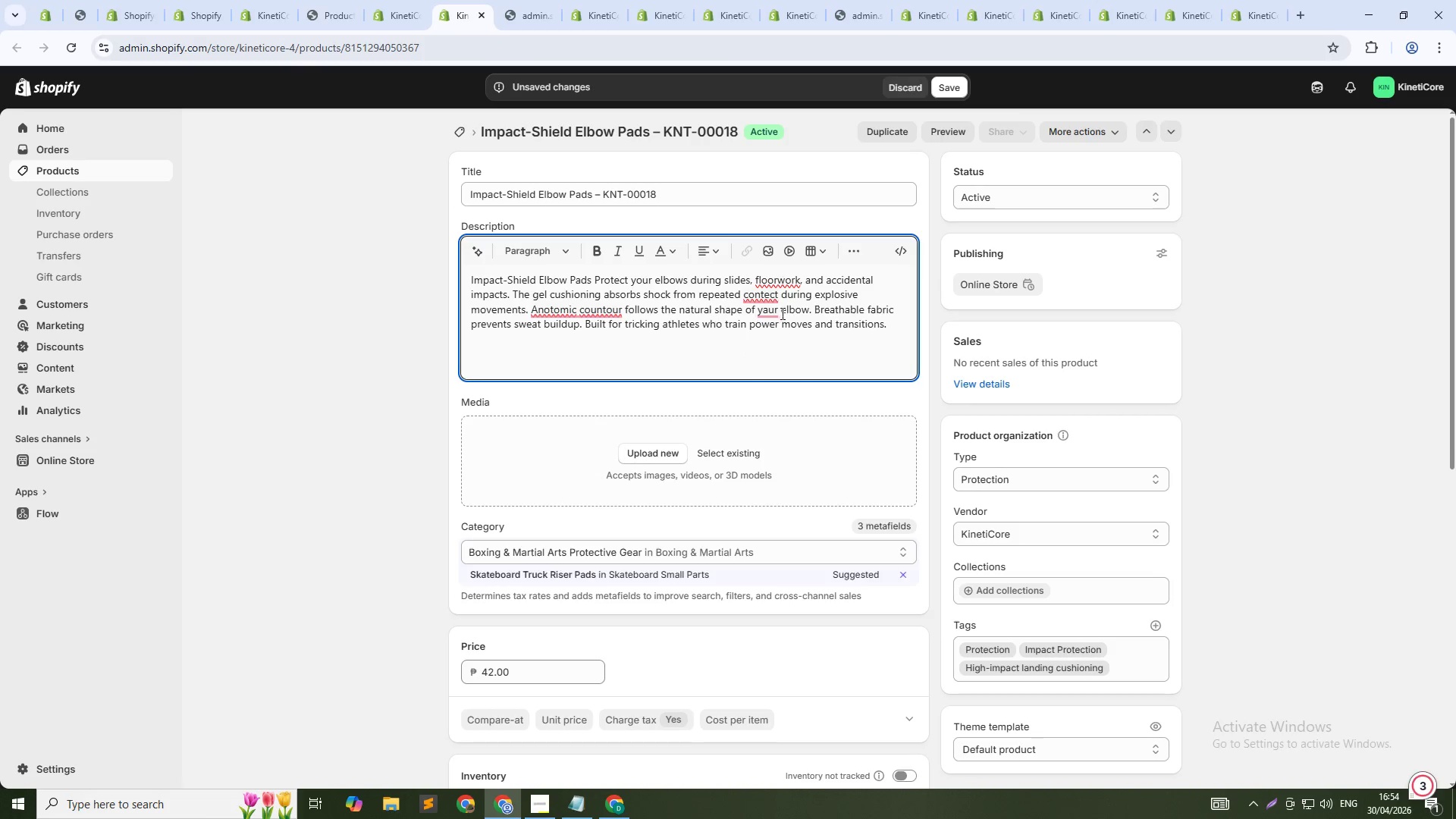 
left_click([775, 309])
 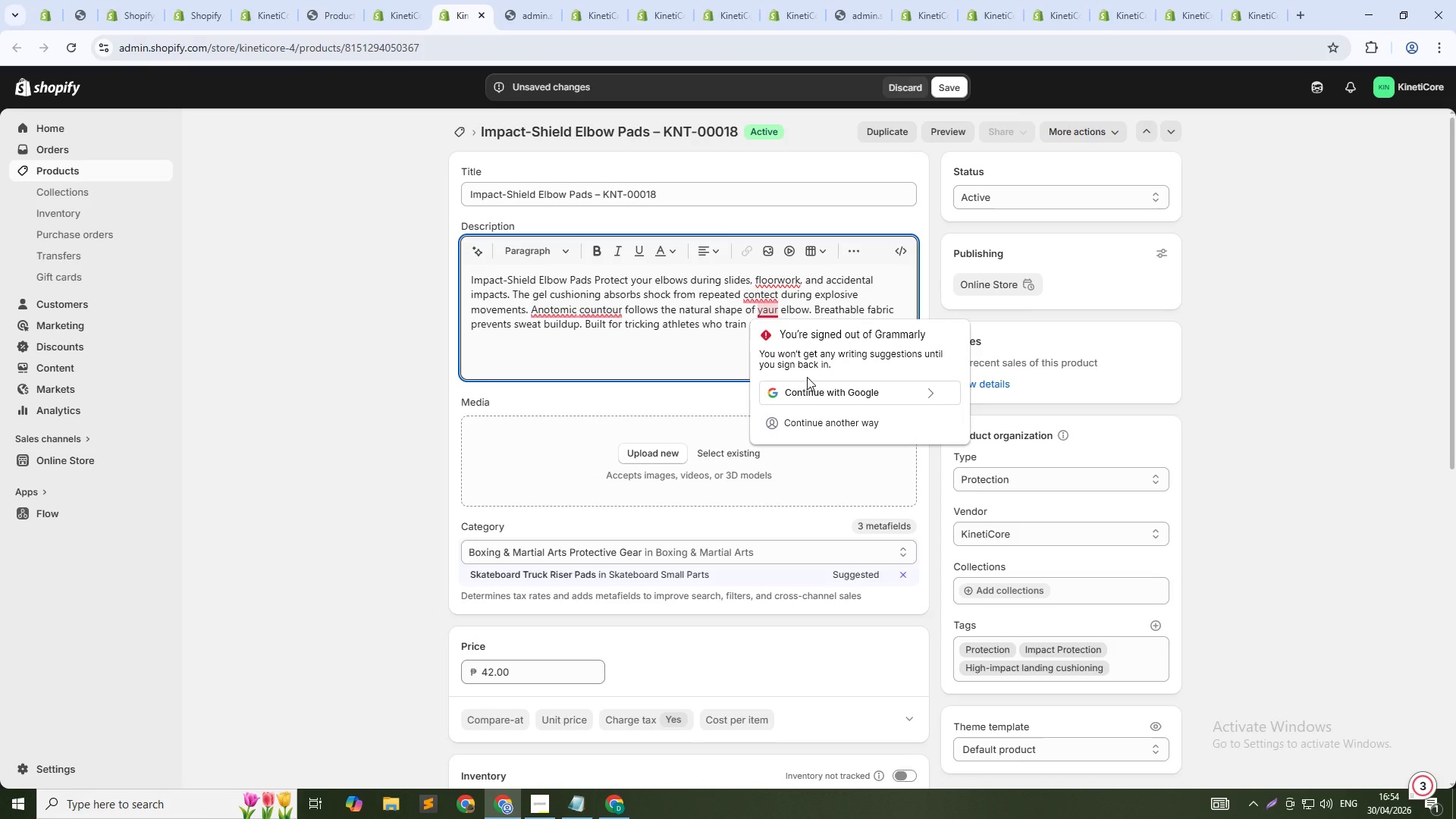 
key(Backspace)
key(Backspace)
type(ou)
 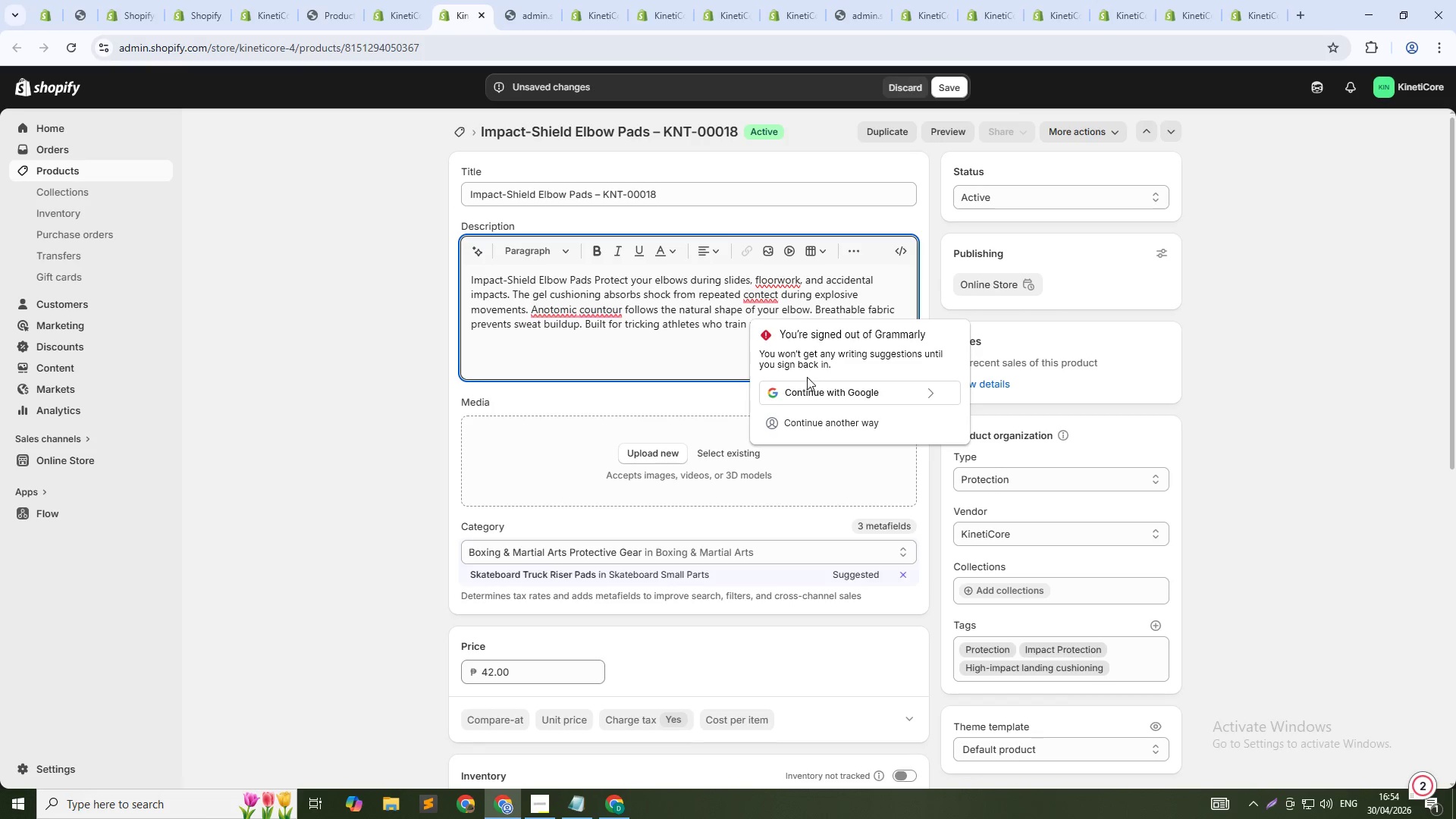 
key(ArrowUp)
 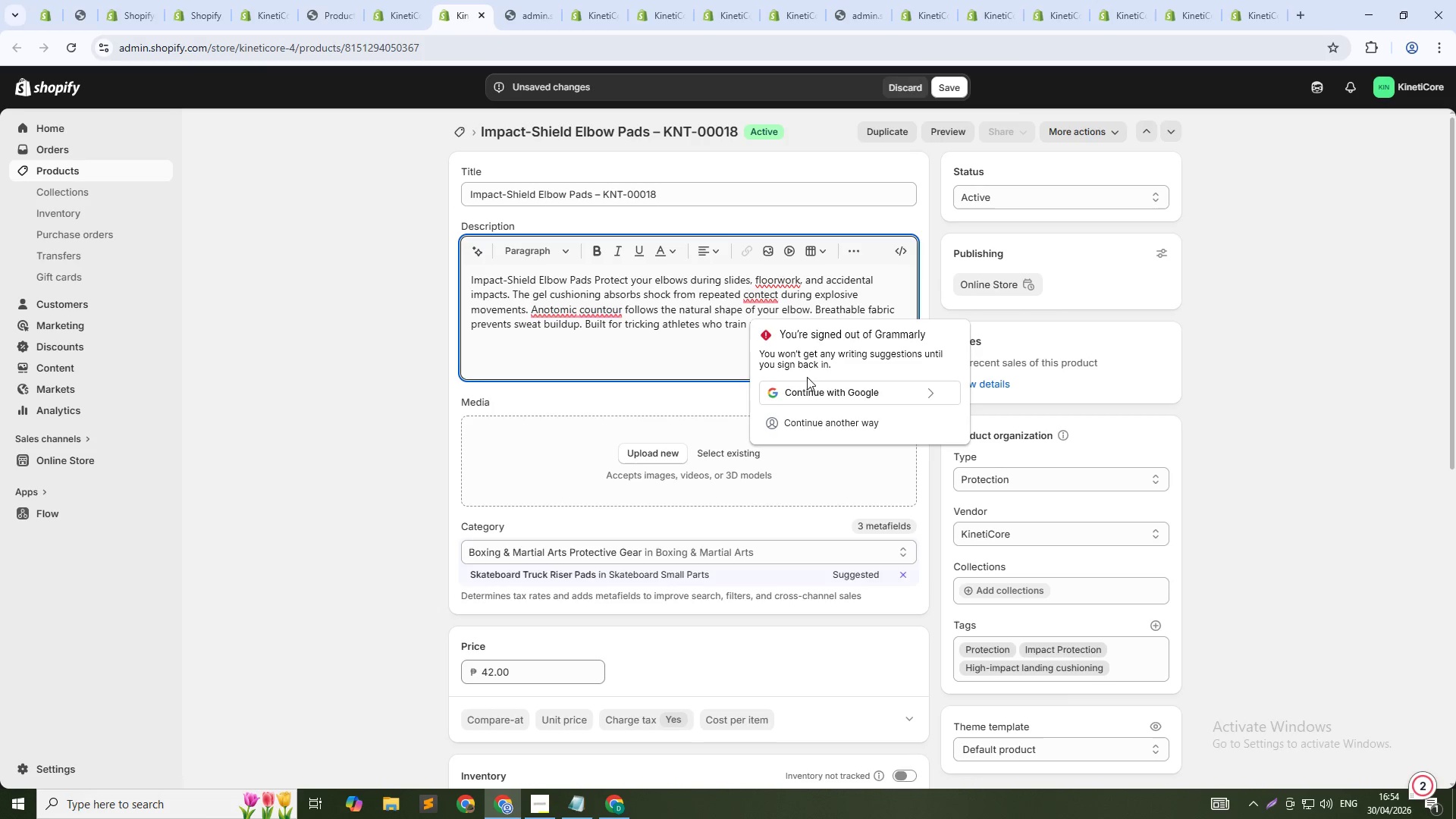 
key(ArrowLeft)
 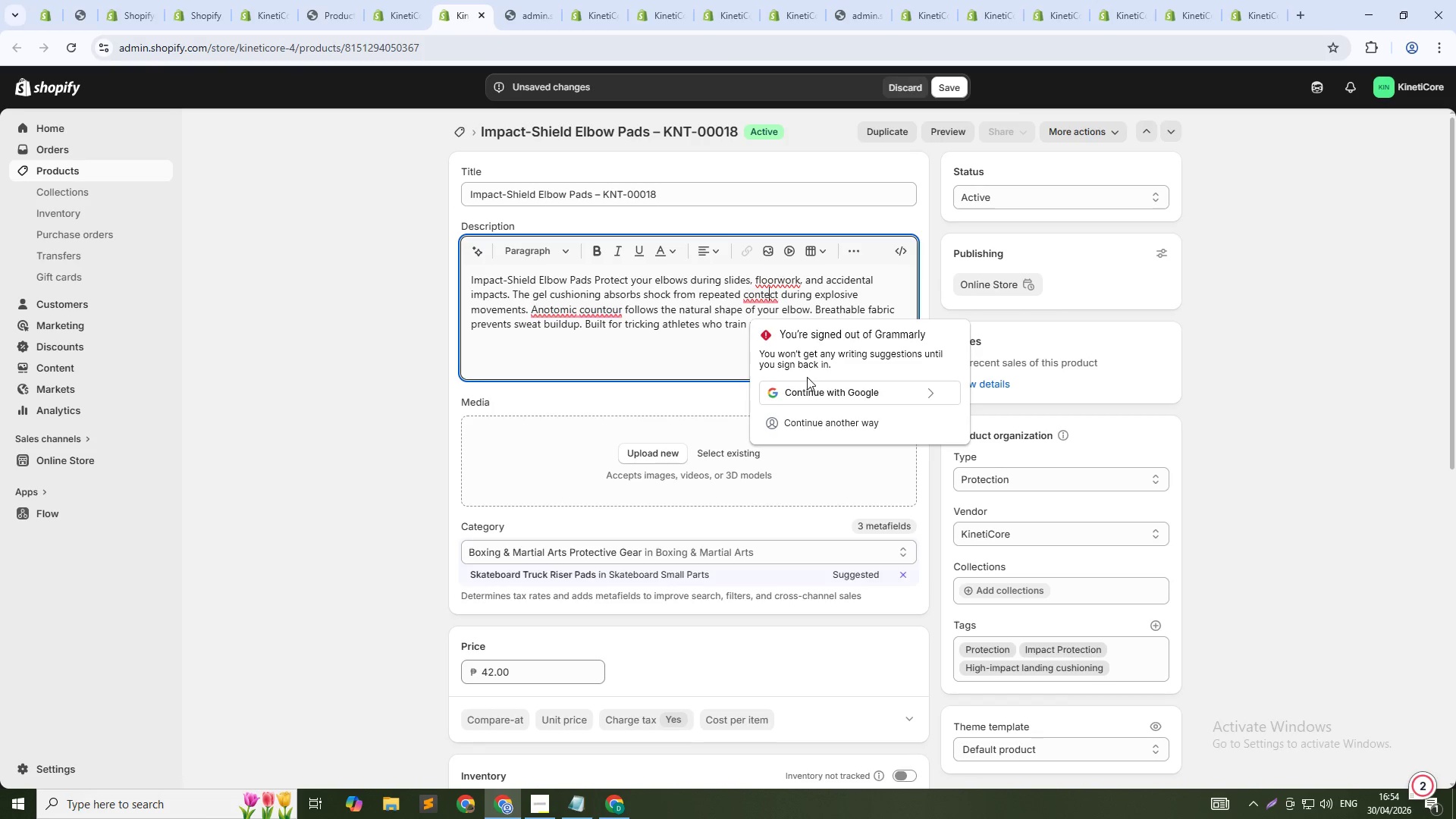 
key(ArrowLeft)
 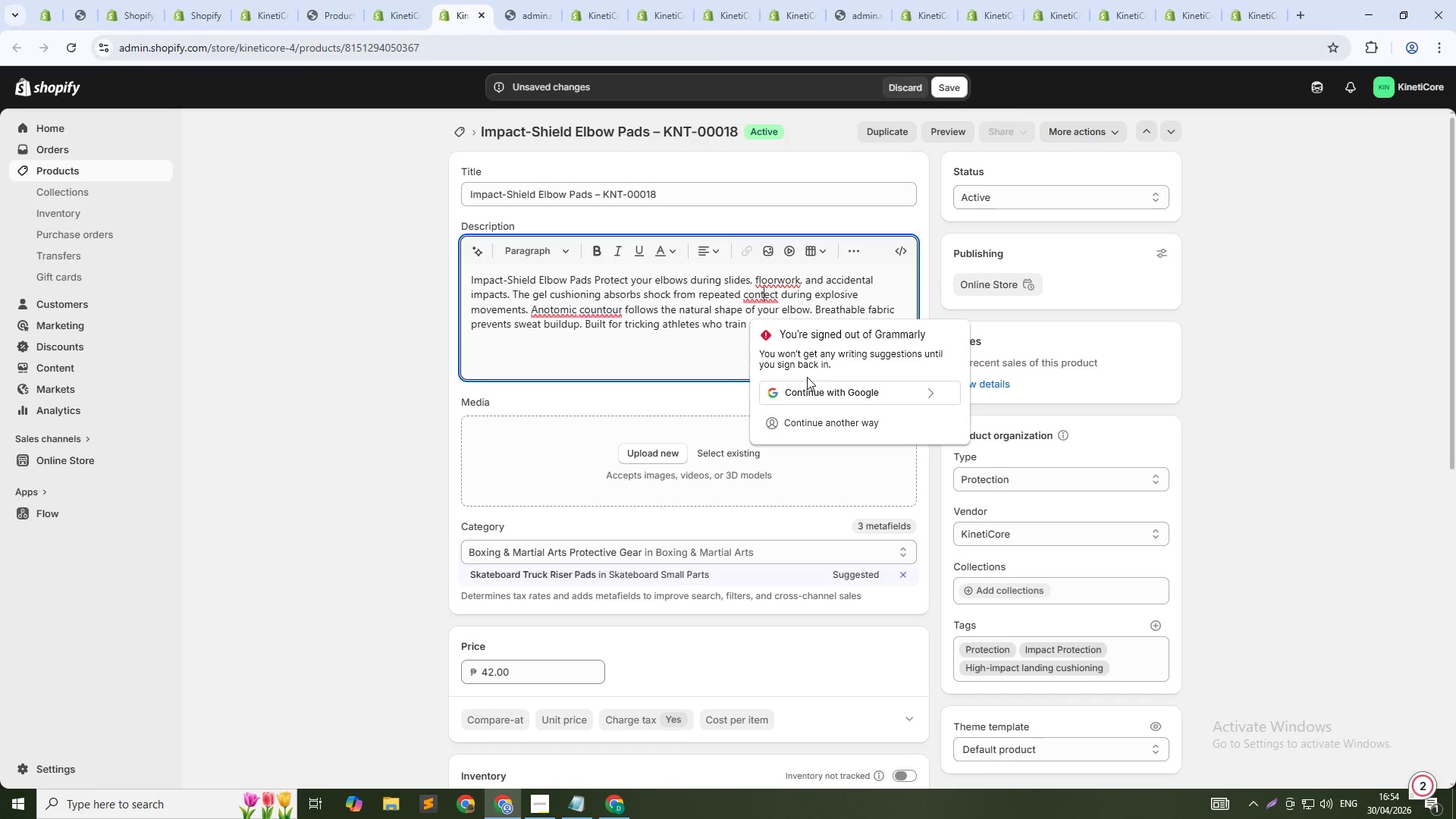 
key(ArrowRight)
 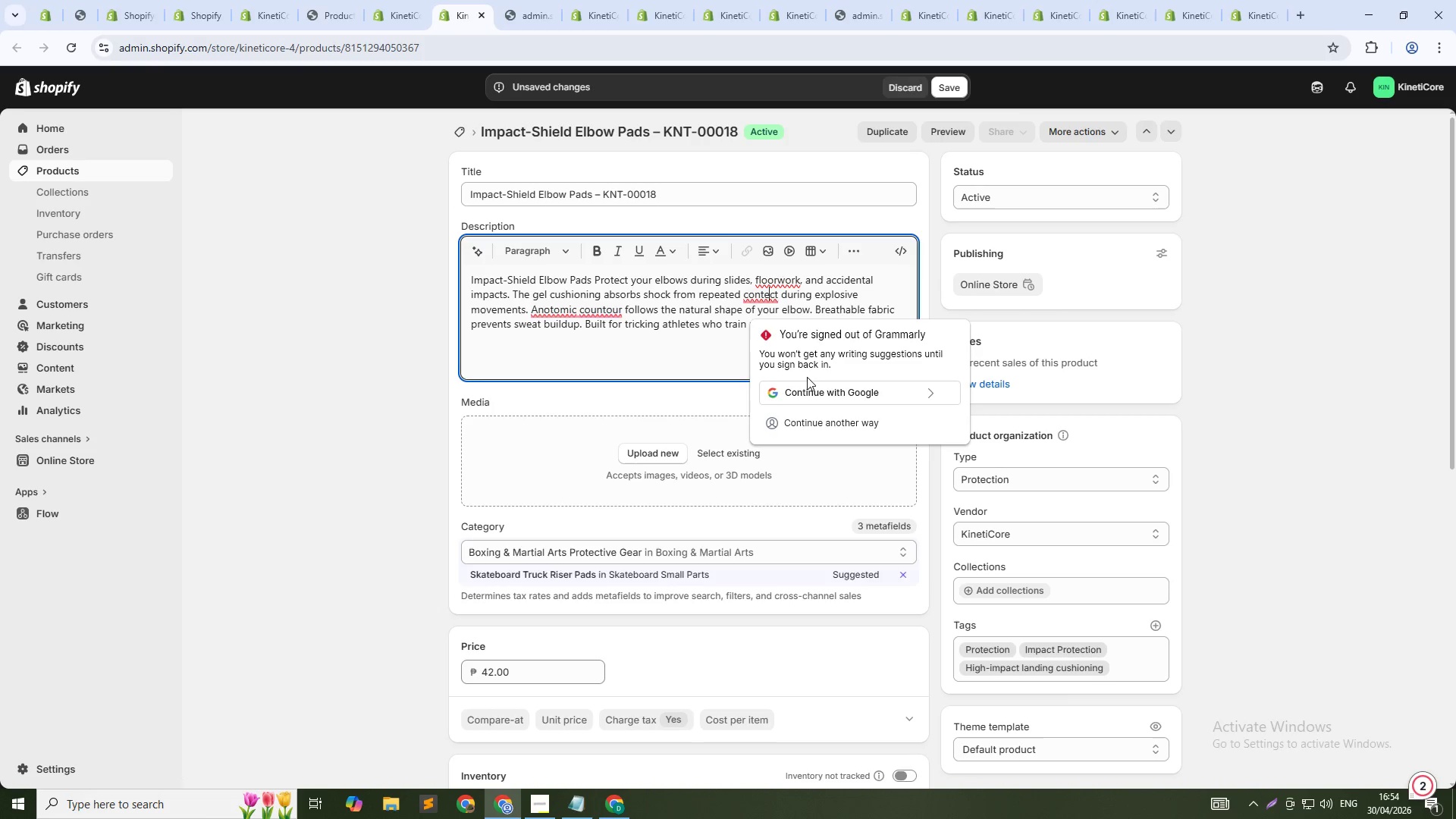 
key(Backspace)
type(ac)
 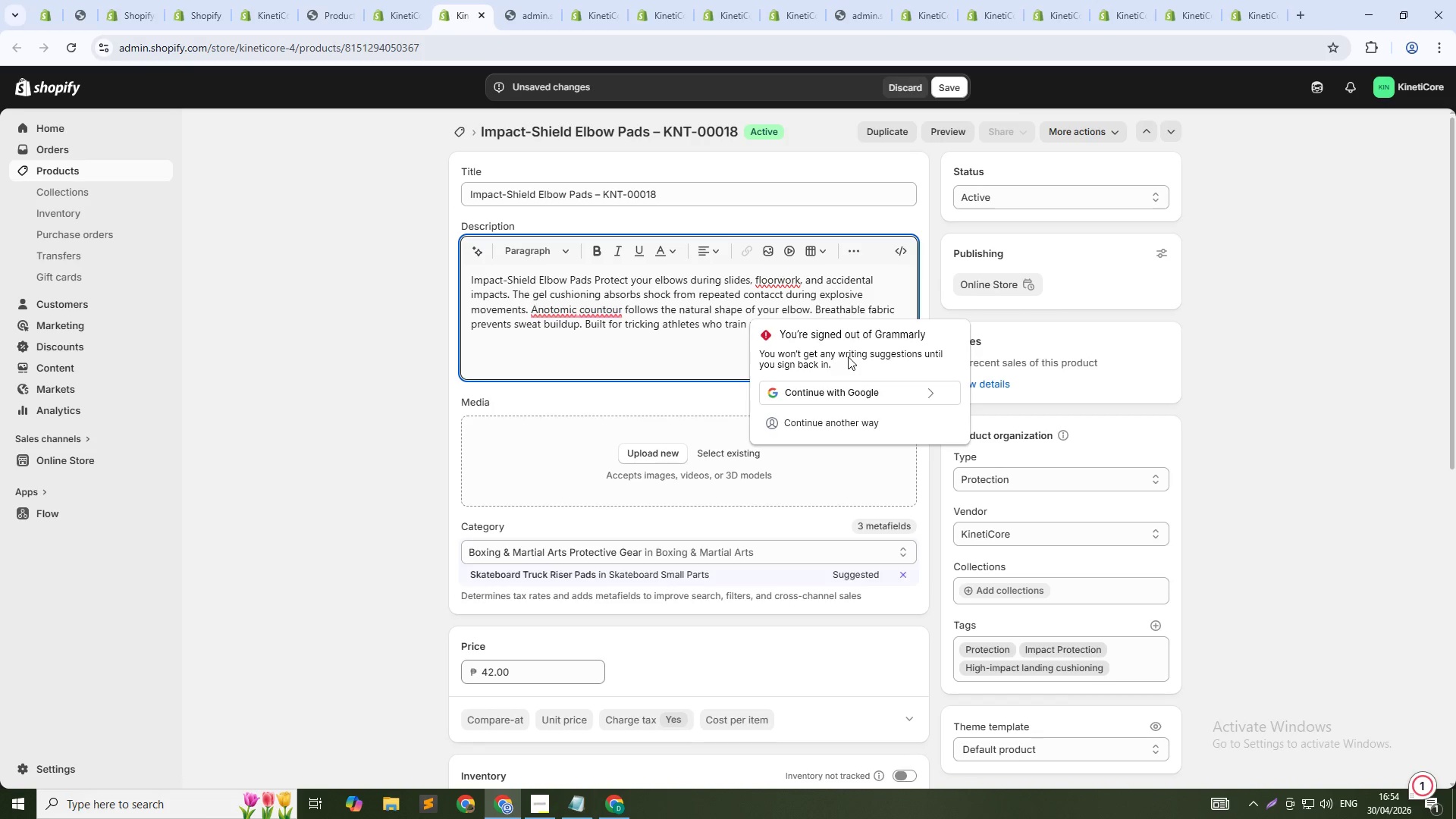 
key(Backspace)
 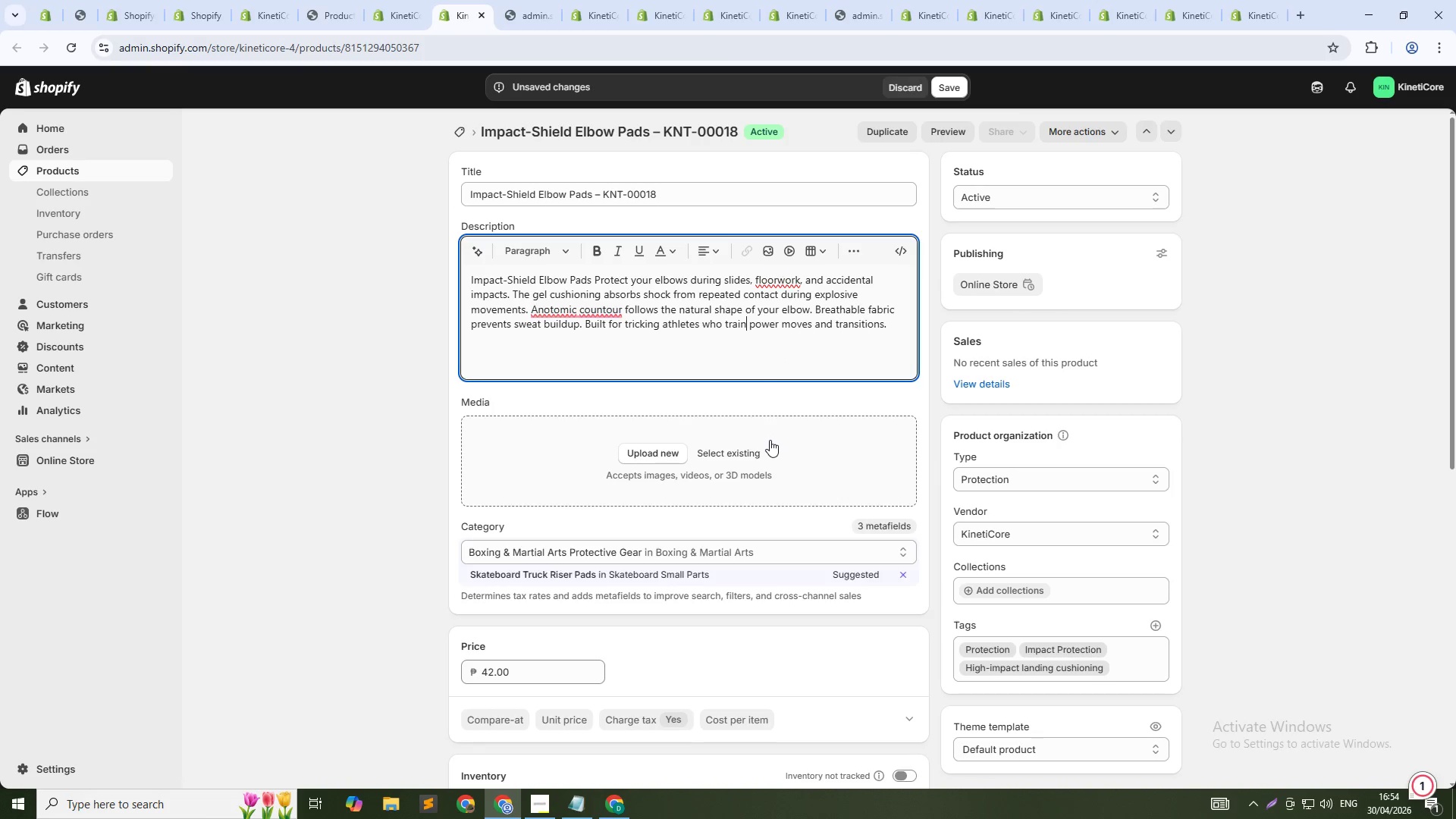 
left_click([756, 449])
 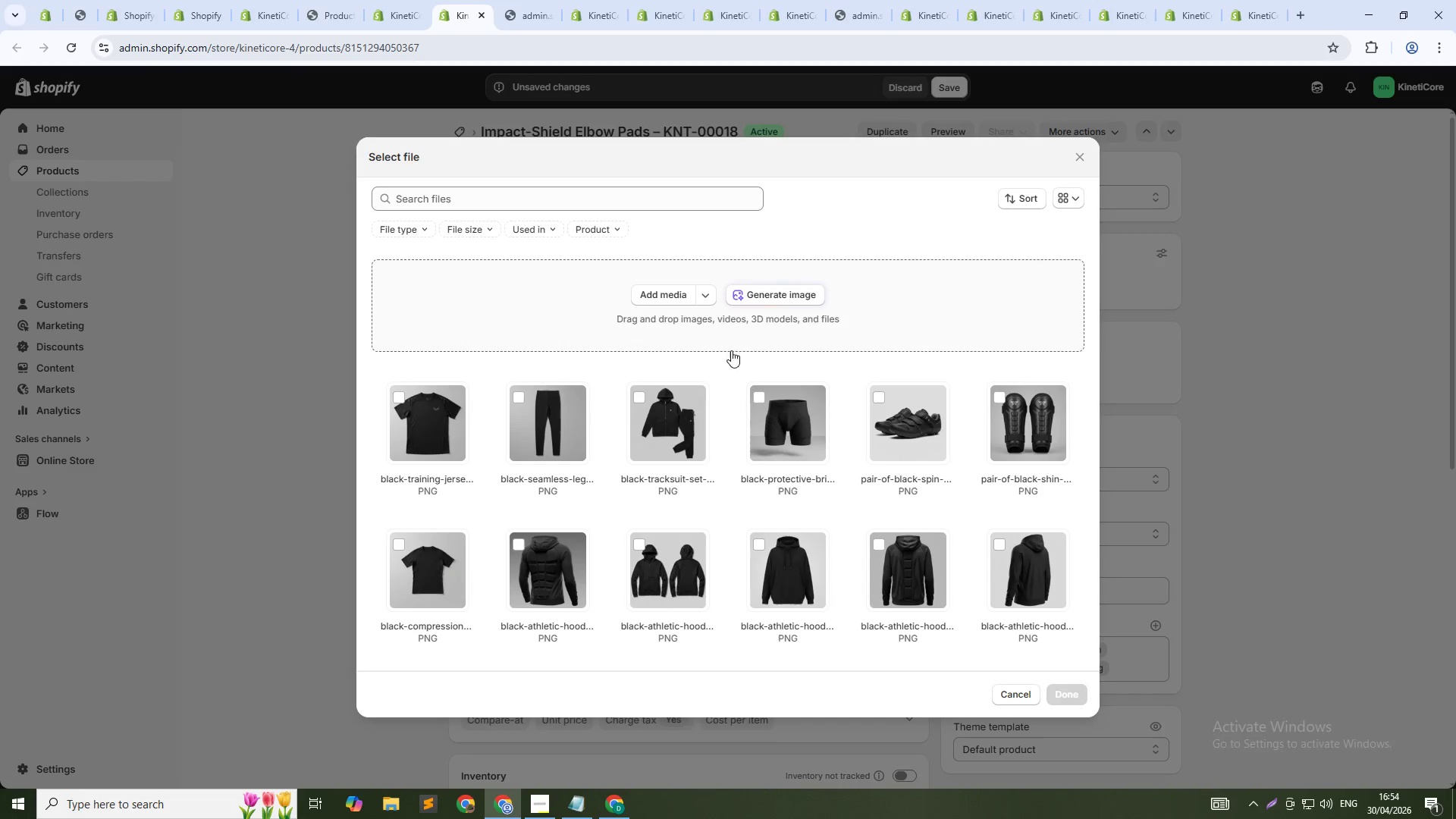 
left_click([761, 299])
 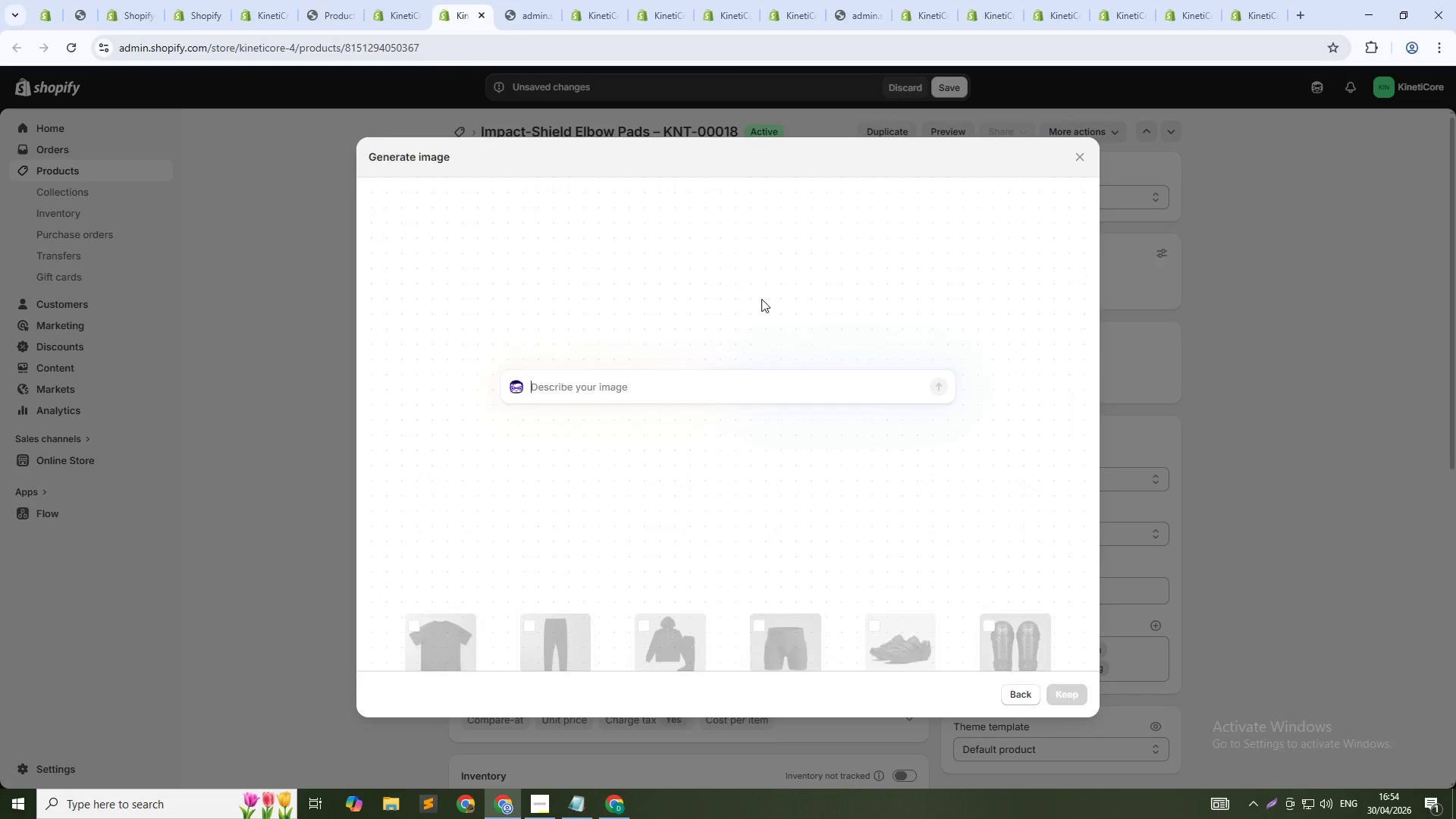 
type(Pair of black elbow pads on gray background , front view flat lay)
key(Backspace)
key(Backspace)
key(Backspace)
key(Backspace)
type( showing padding, clean studio lighting, 1:! squre)
 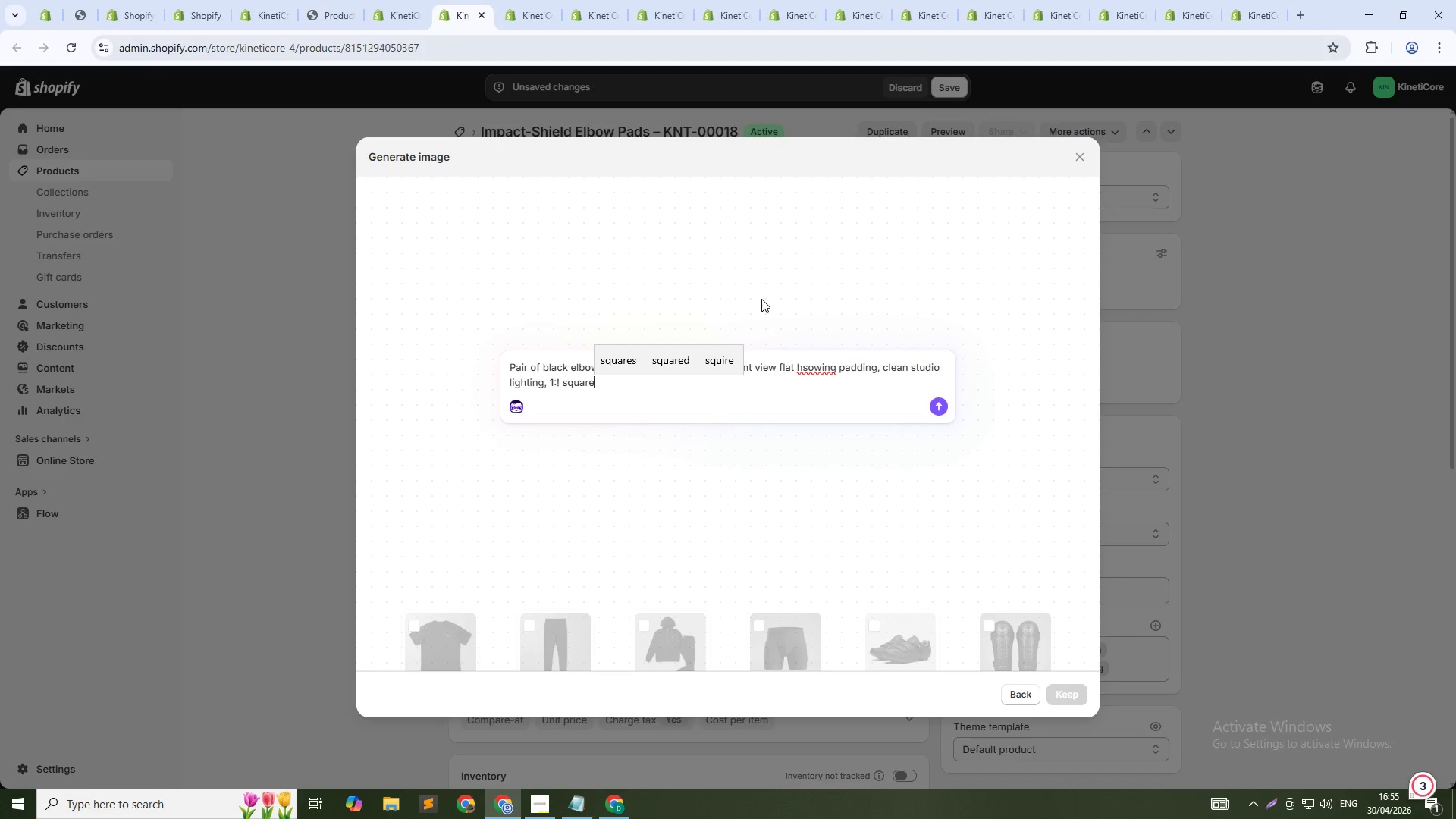 
left_click([808, 367])
 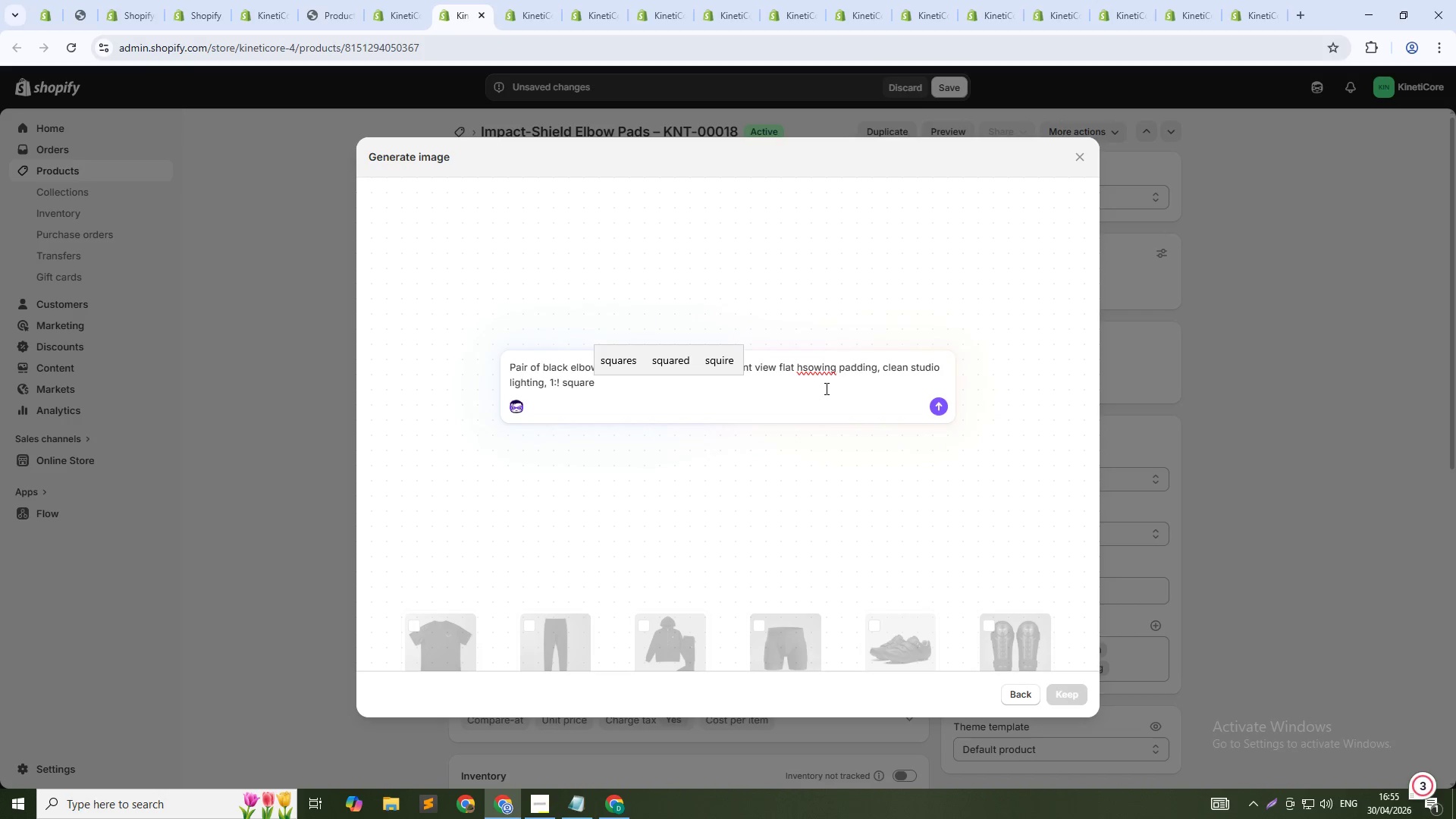 
key(Backspace)
key(Backspace)
type(sh)
 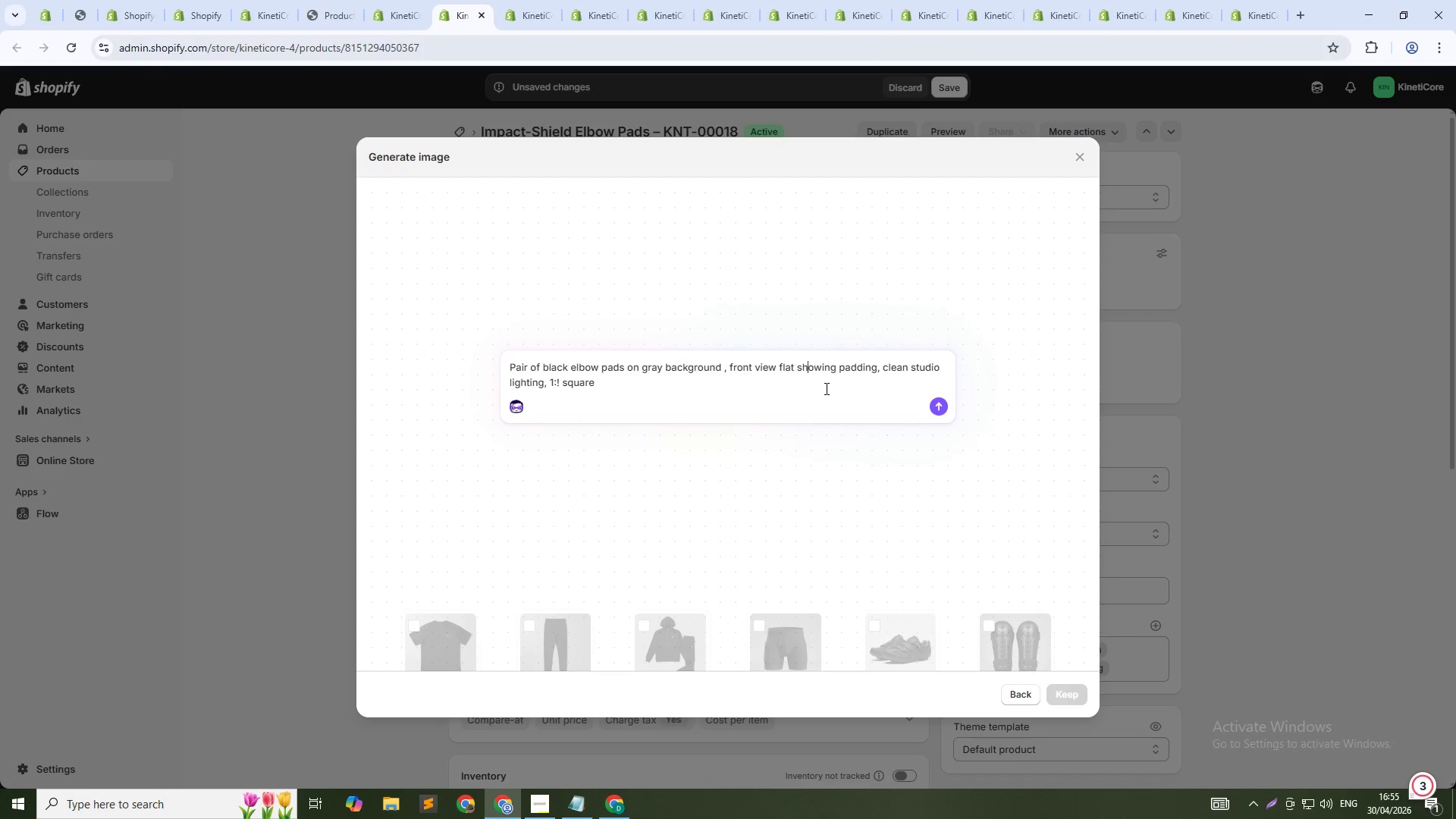 
key(ArrowDown)
 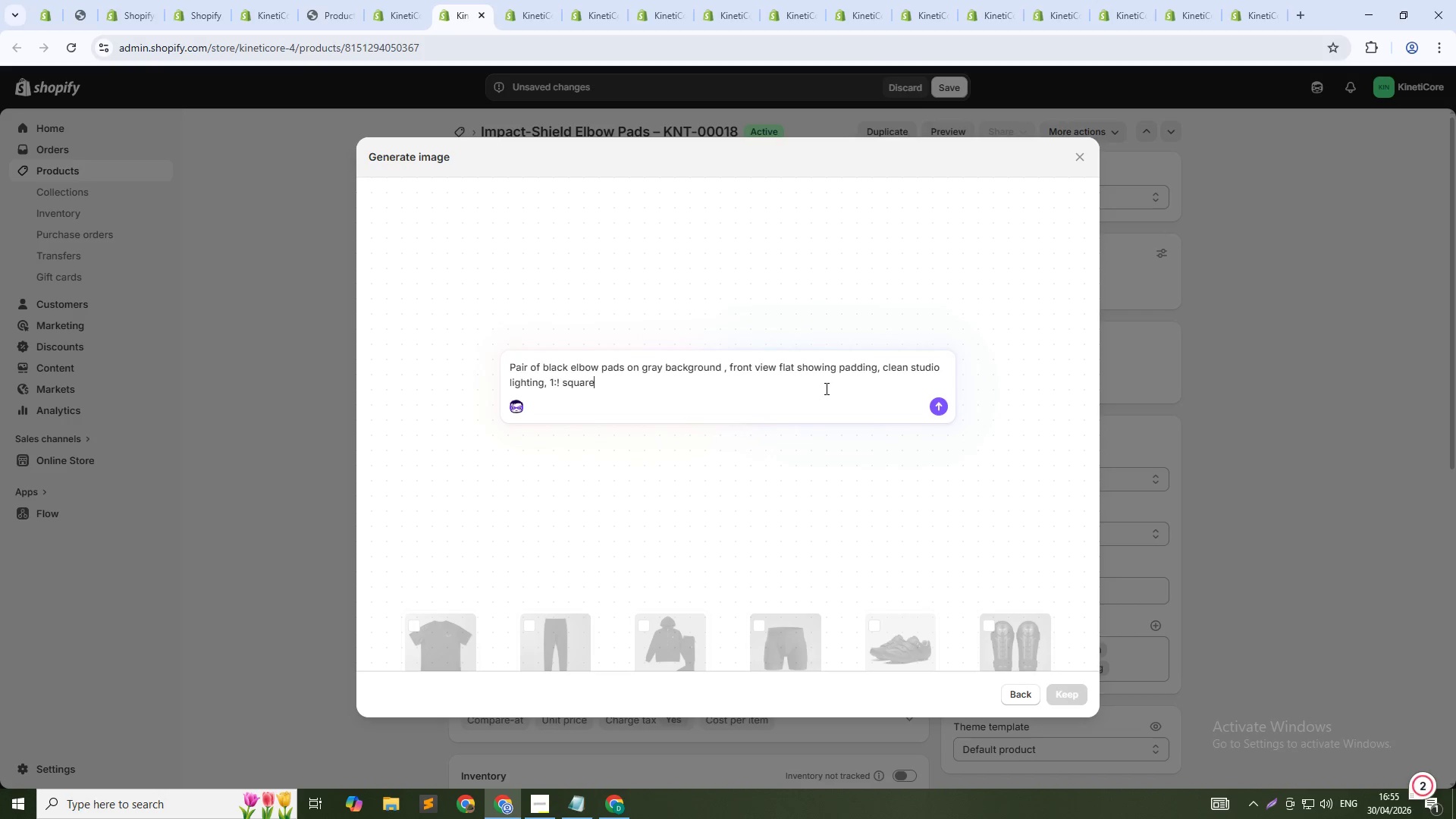 
key(Enter)
 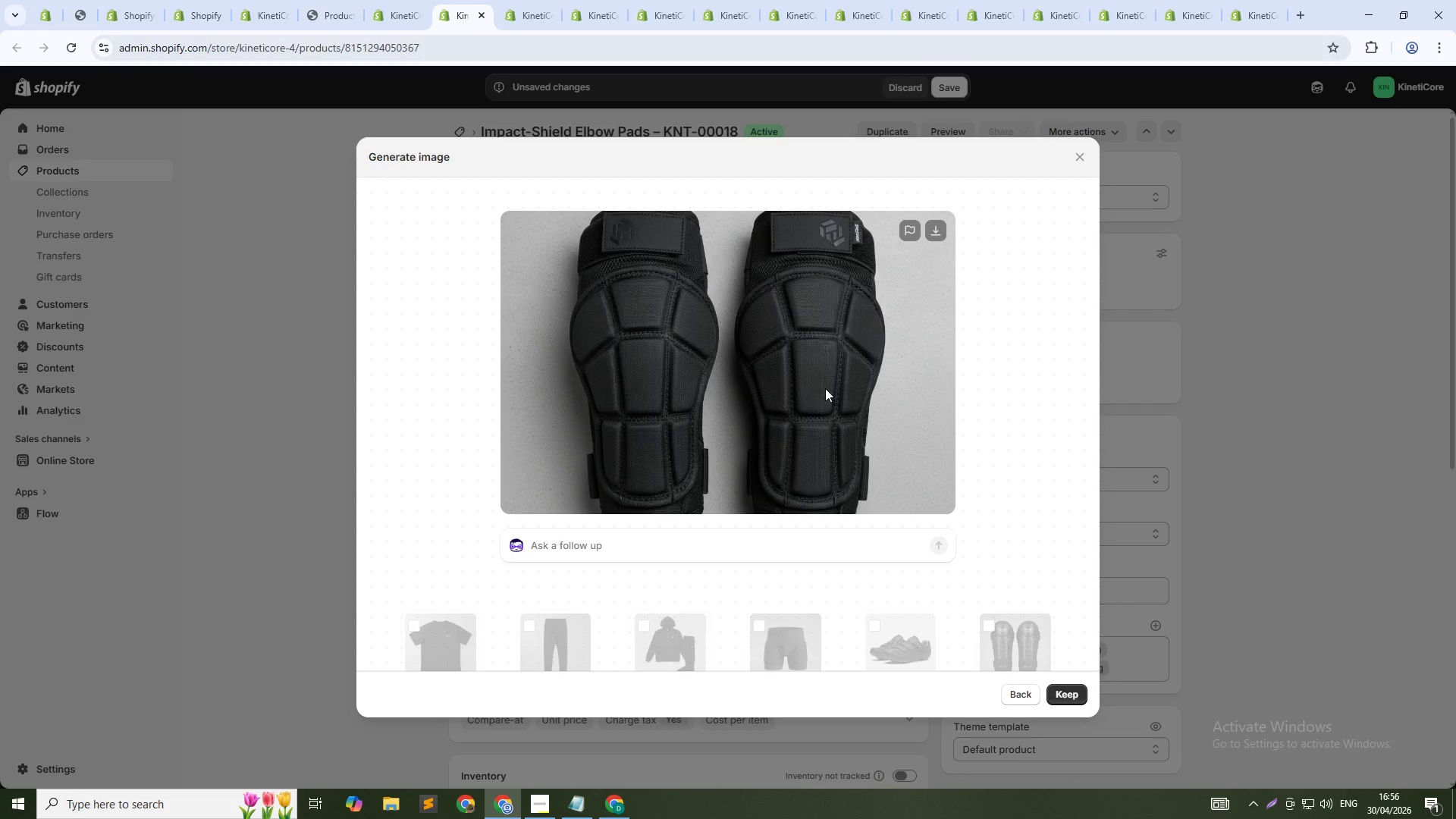 
wait(63.27)
 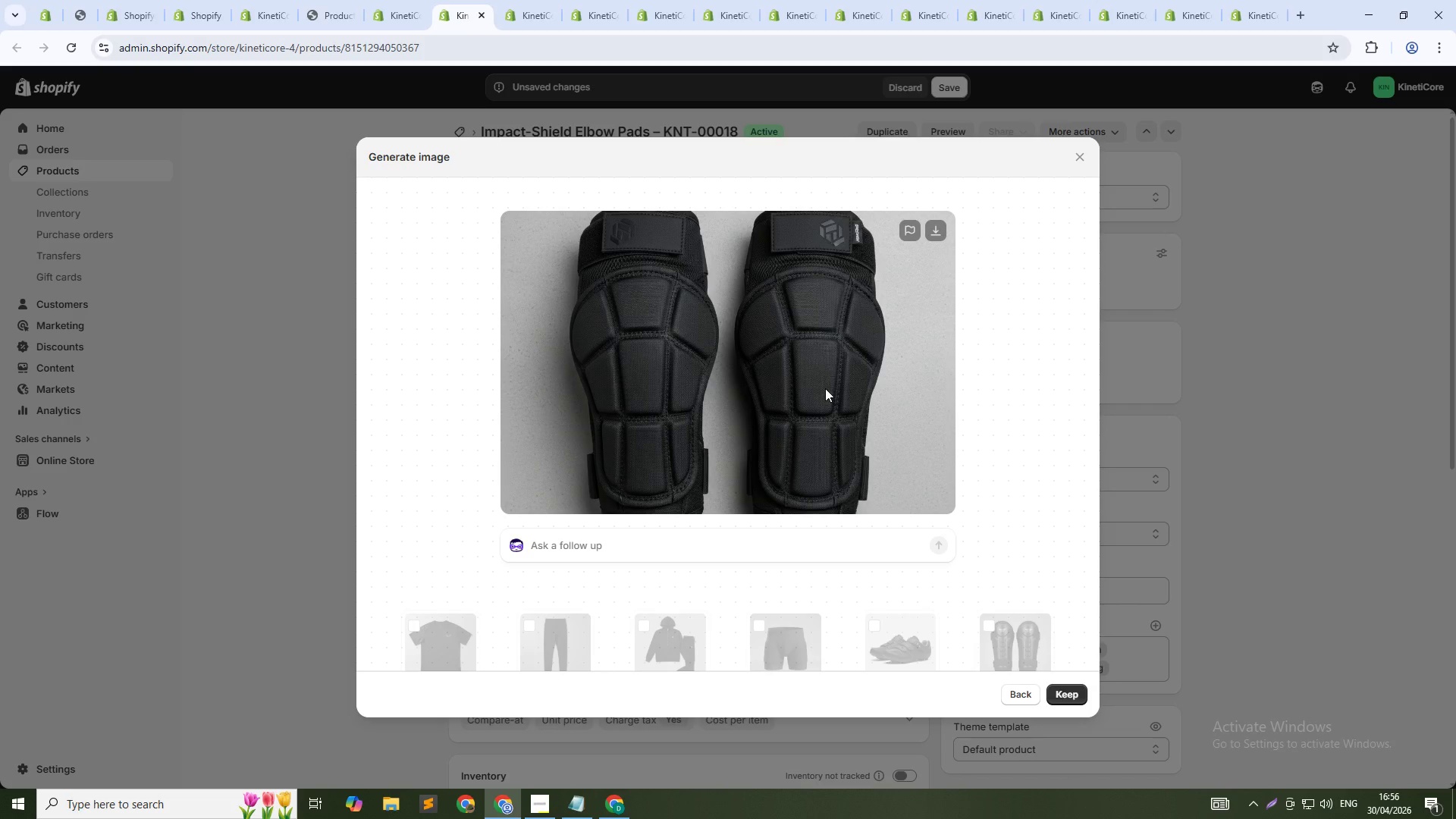 
left_click([1057, 699])
 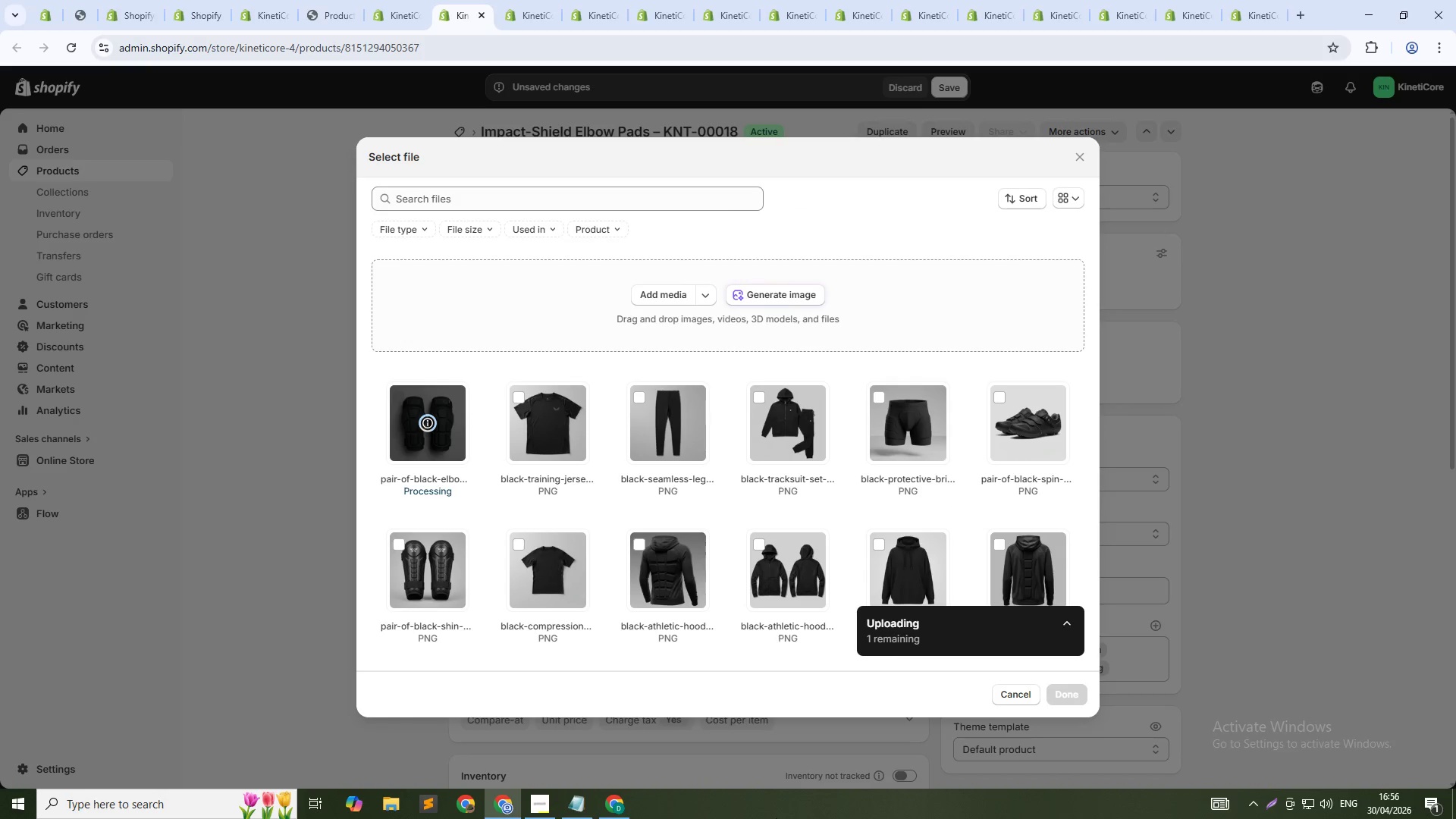 
wait(13.0)
 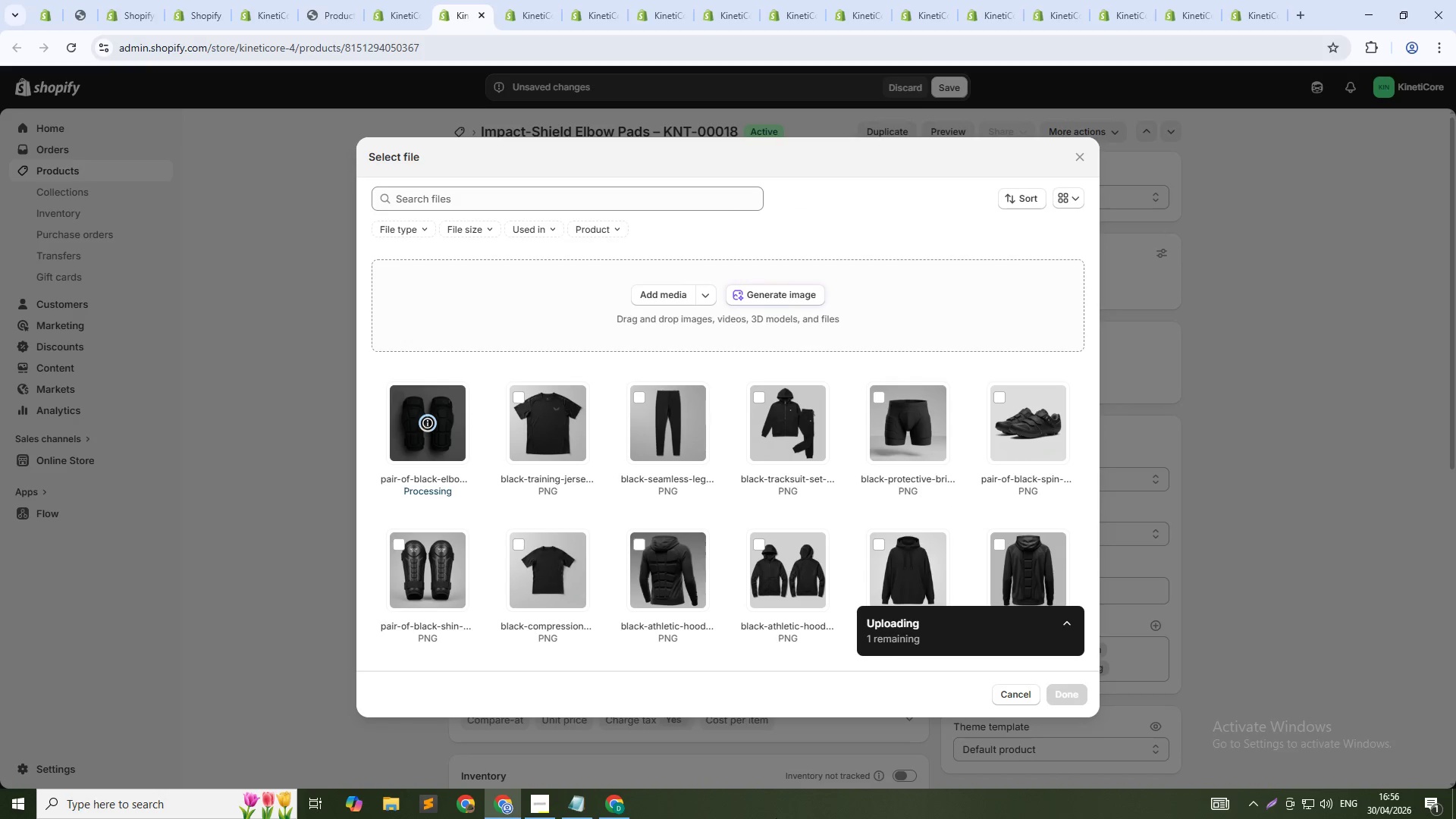 
left_click([1053, 689])
 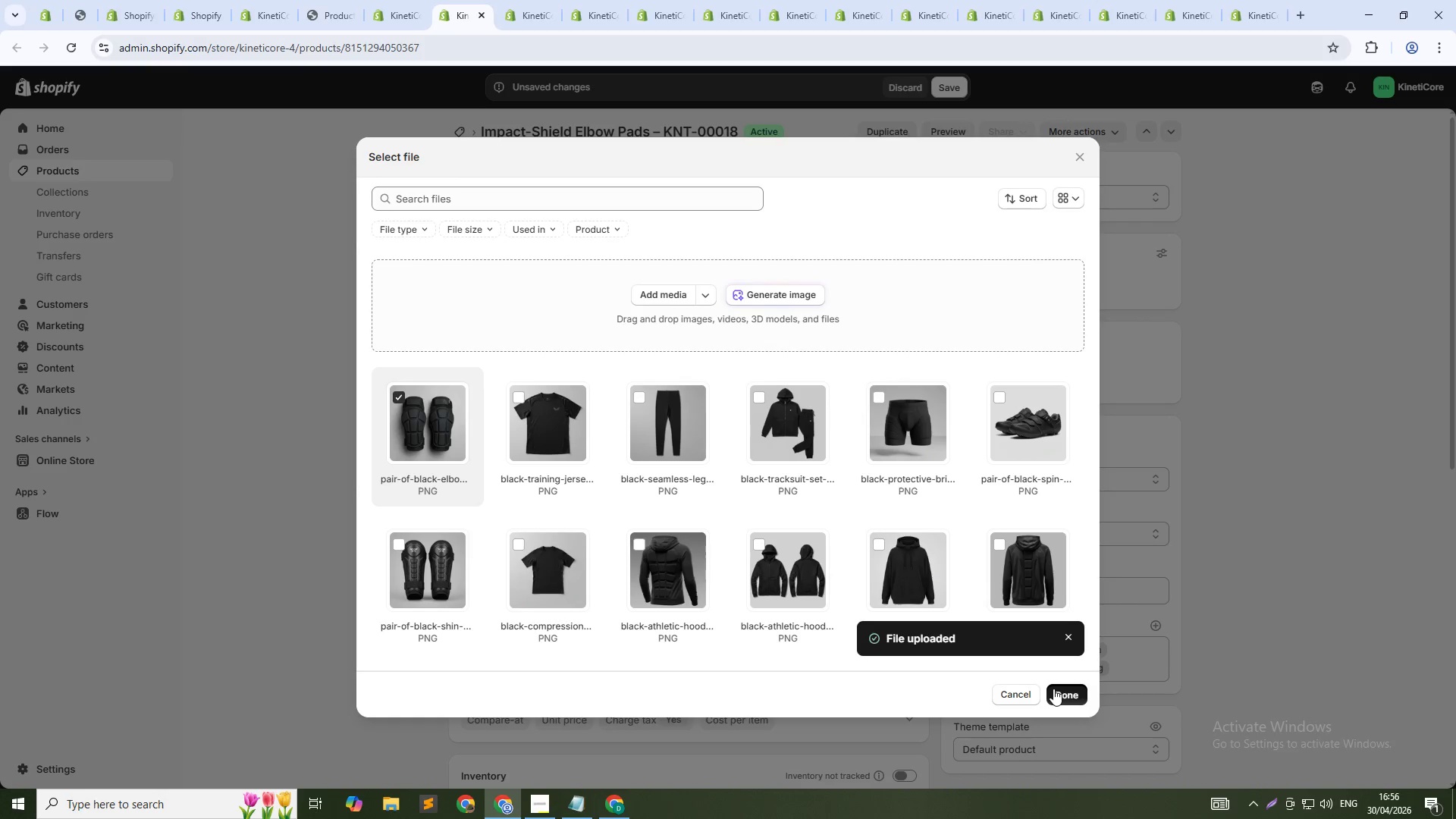 
key(Alt+Tab)